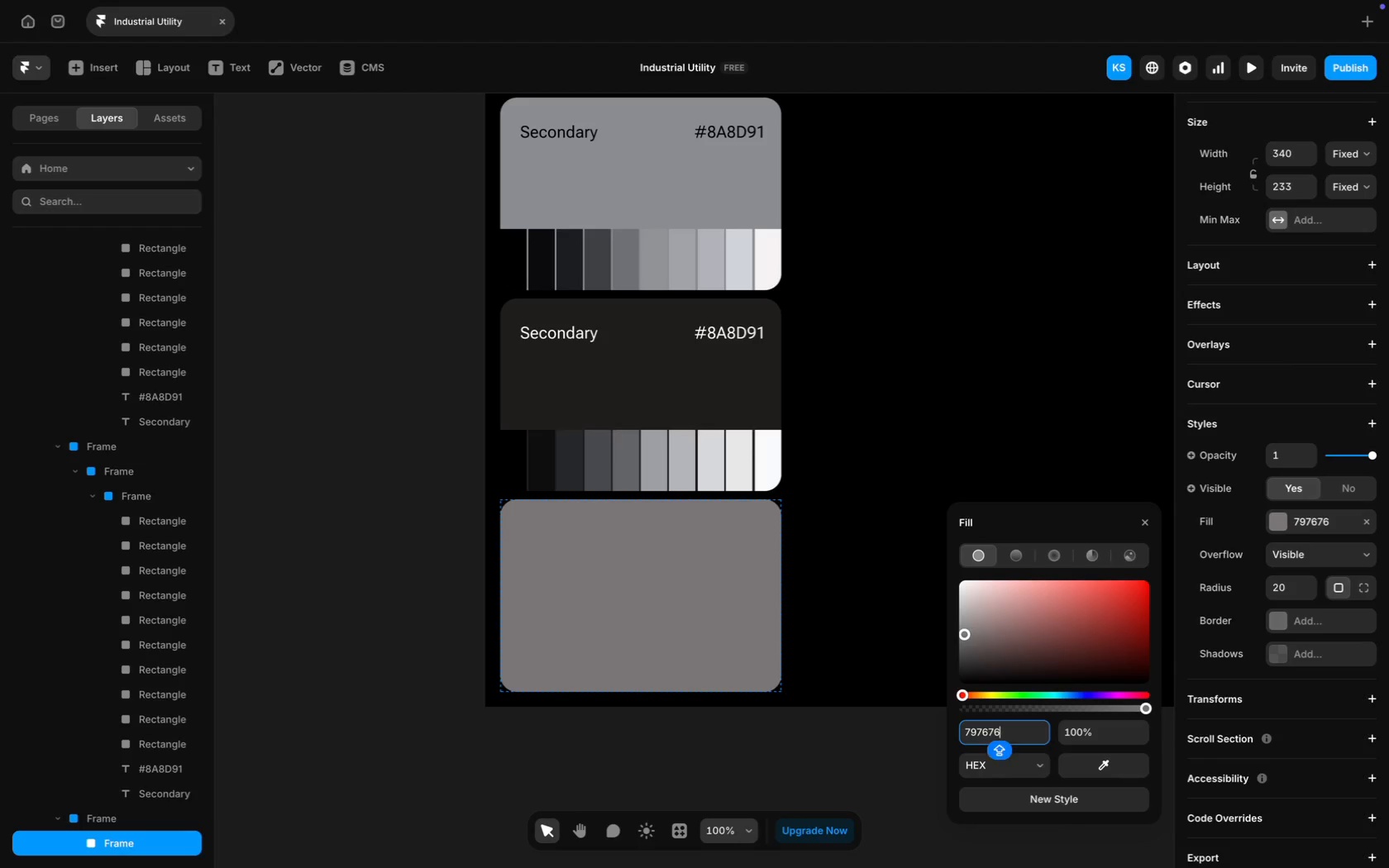 
key(Meta+A)
 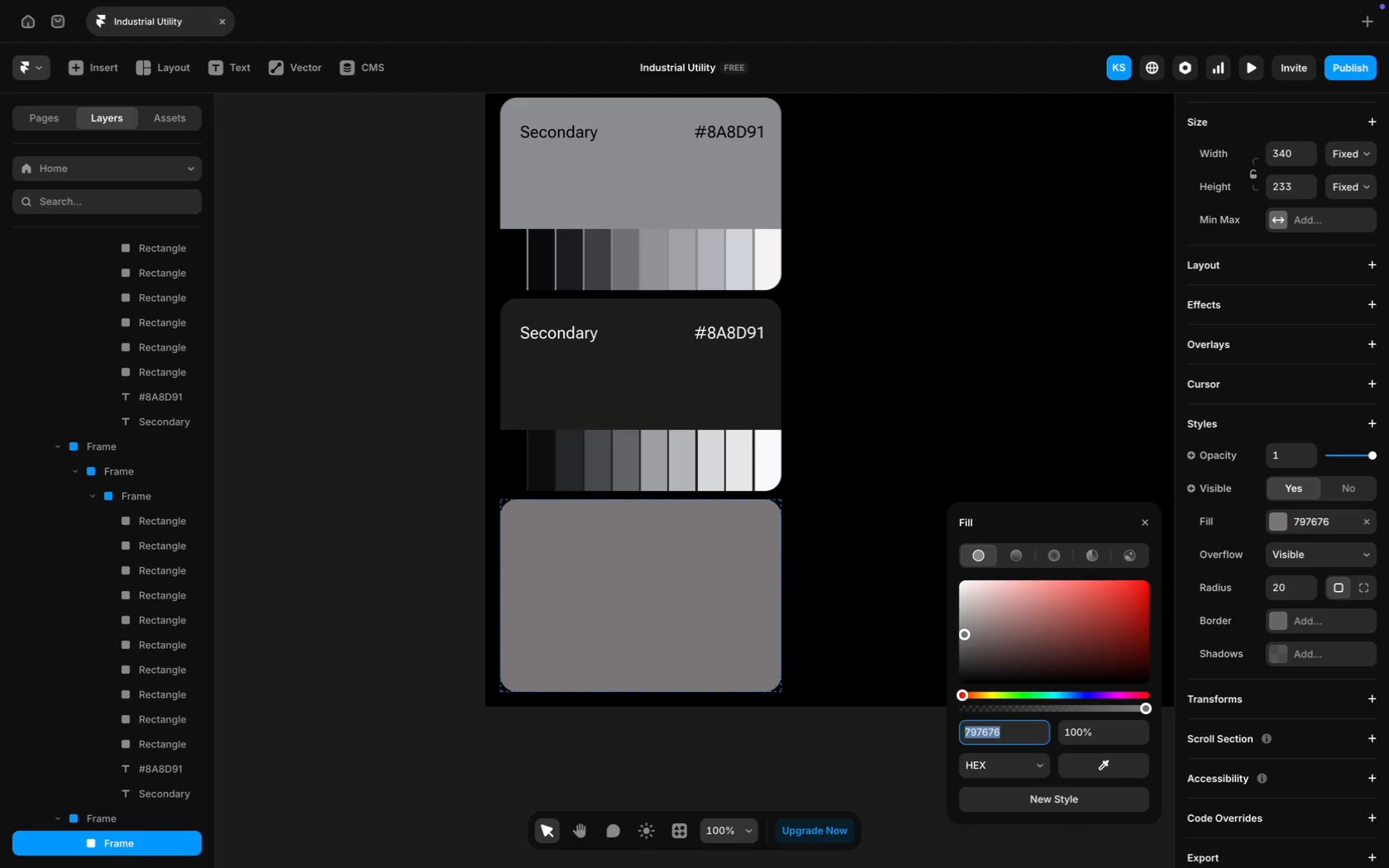 
key(Meta+C)
 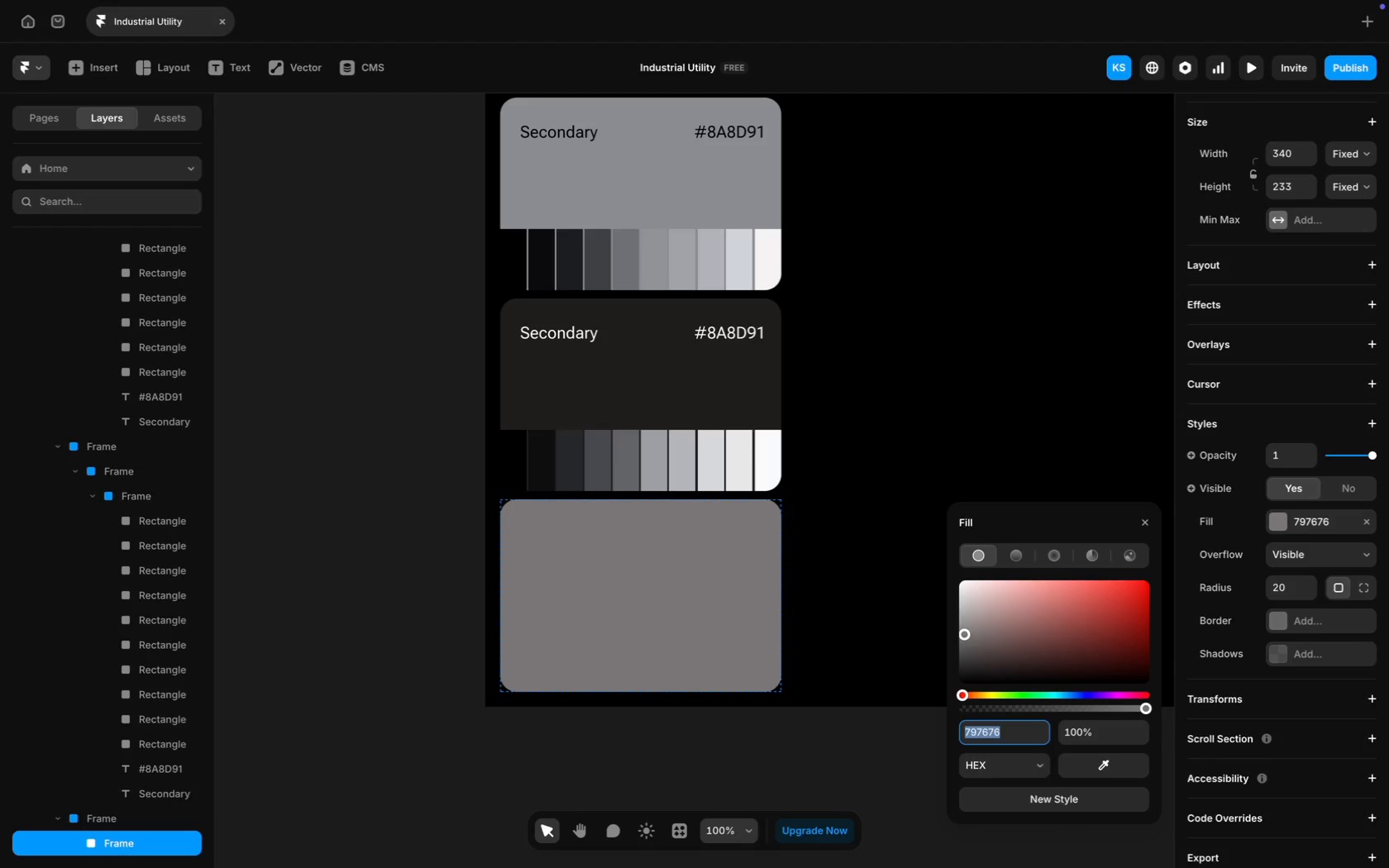 
key(Meta+C)
 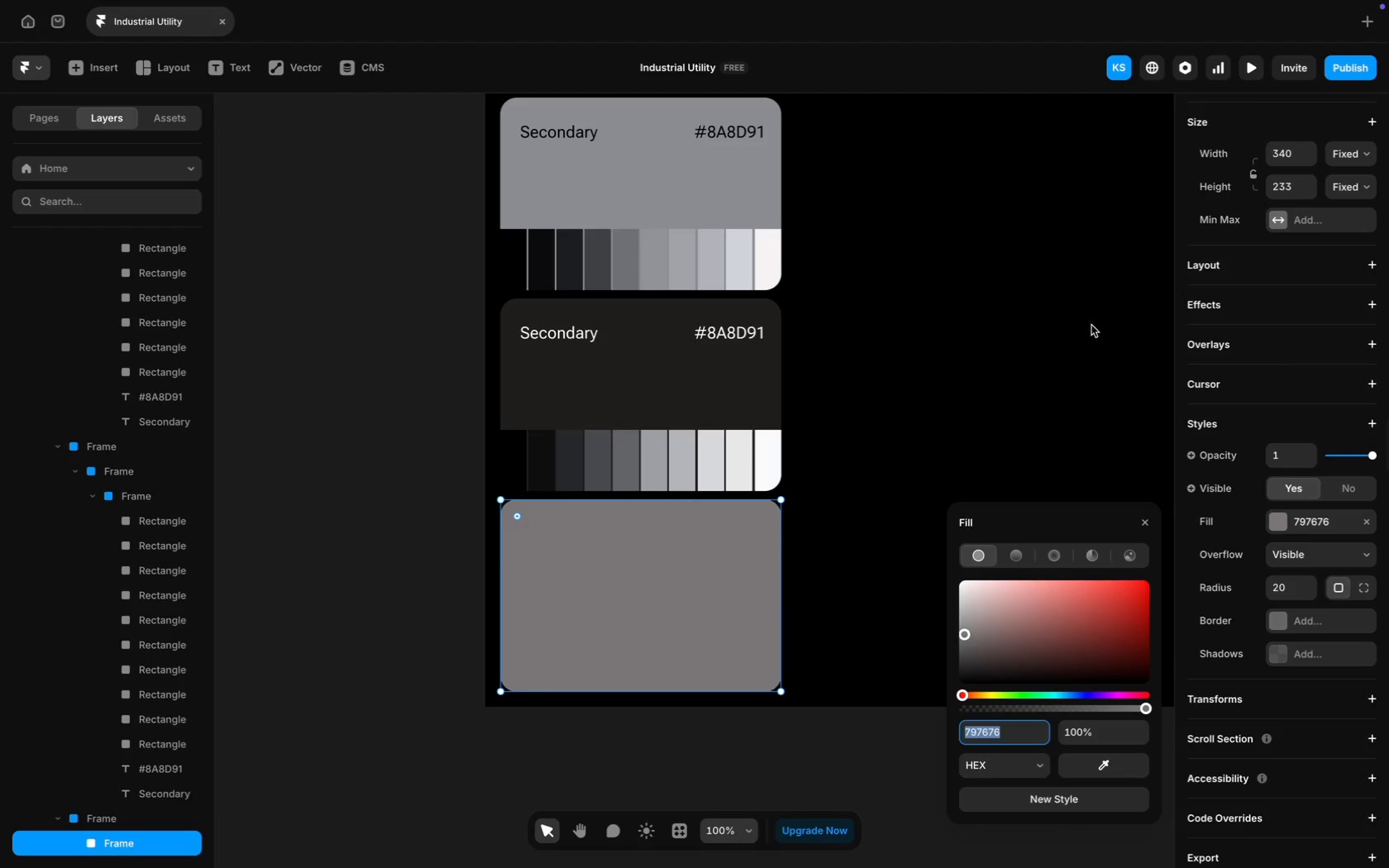 
left_click([1038, 336])
 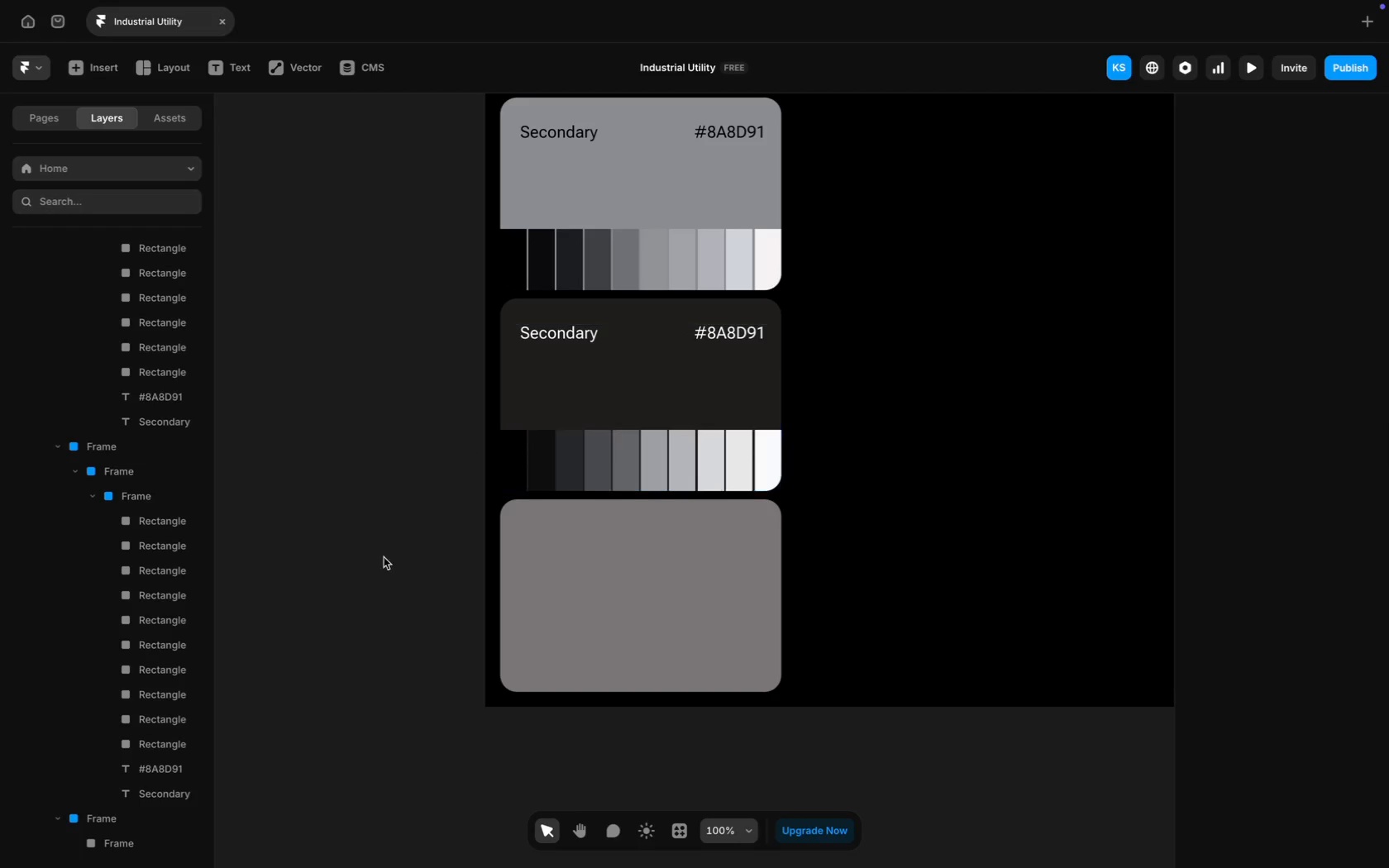 
scroll: coordinate [192, 783], scroll_direction: down, amount: 16.0
 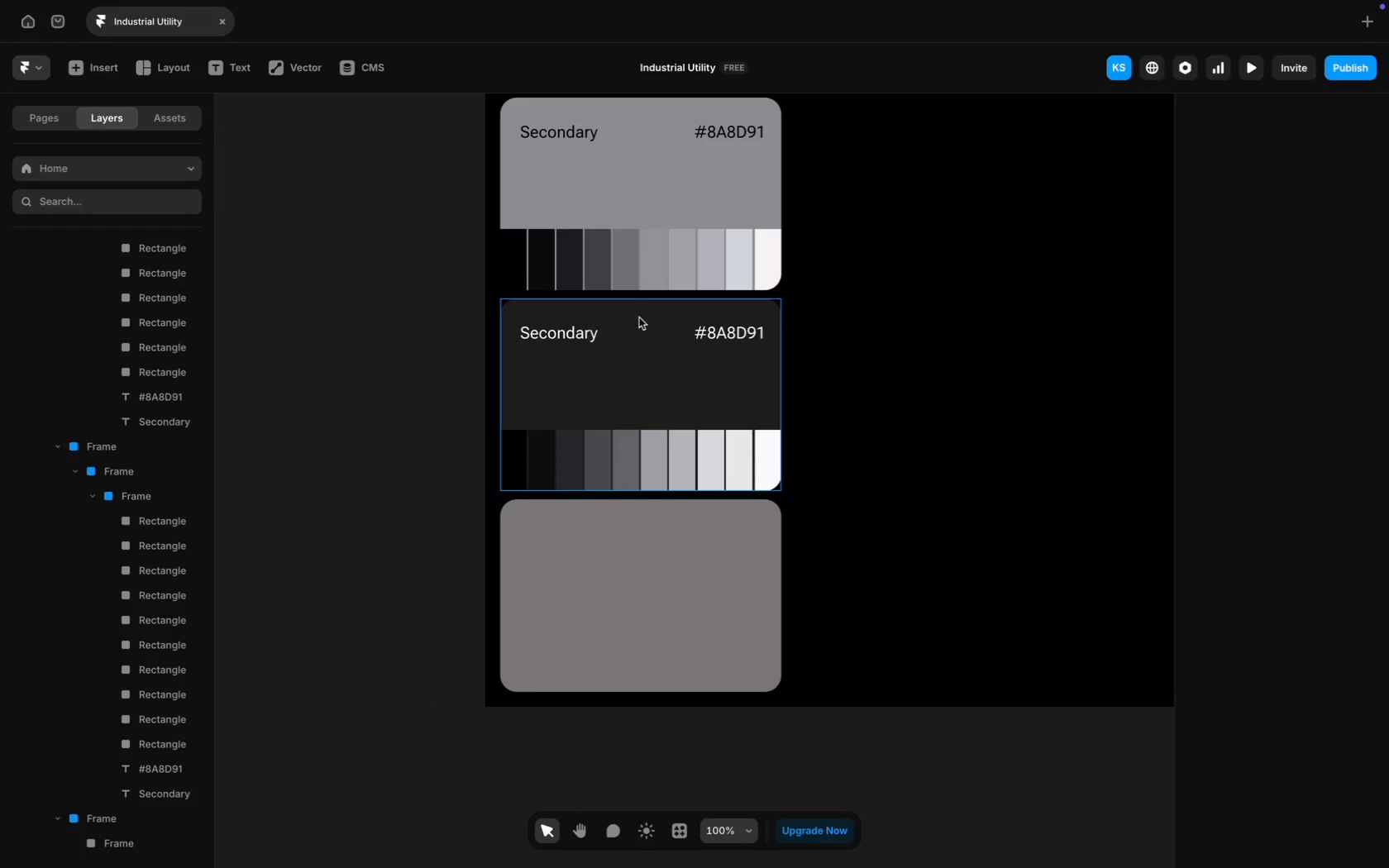 
left_click([631, 350])
 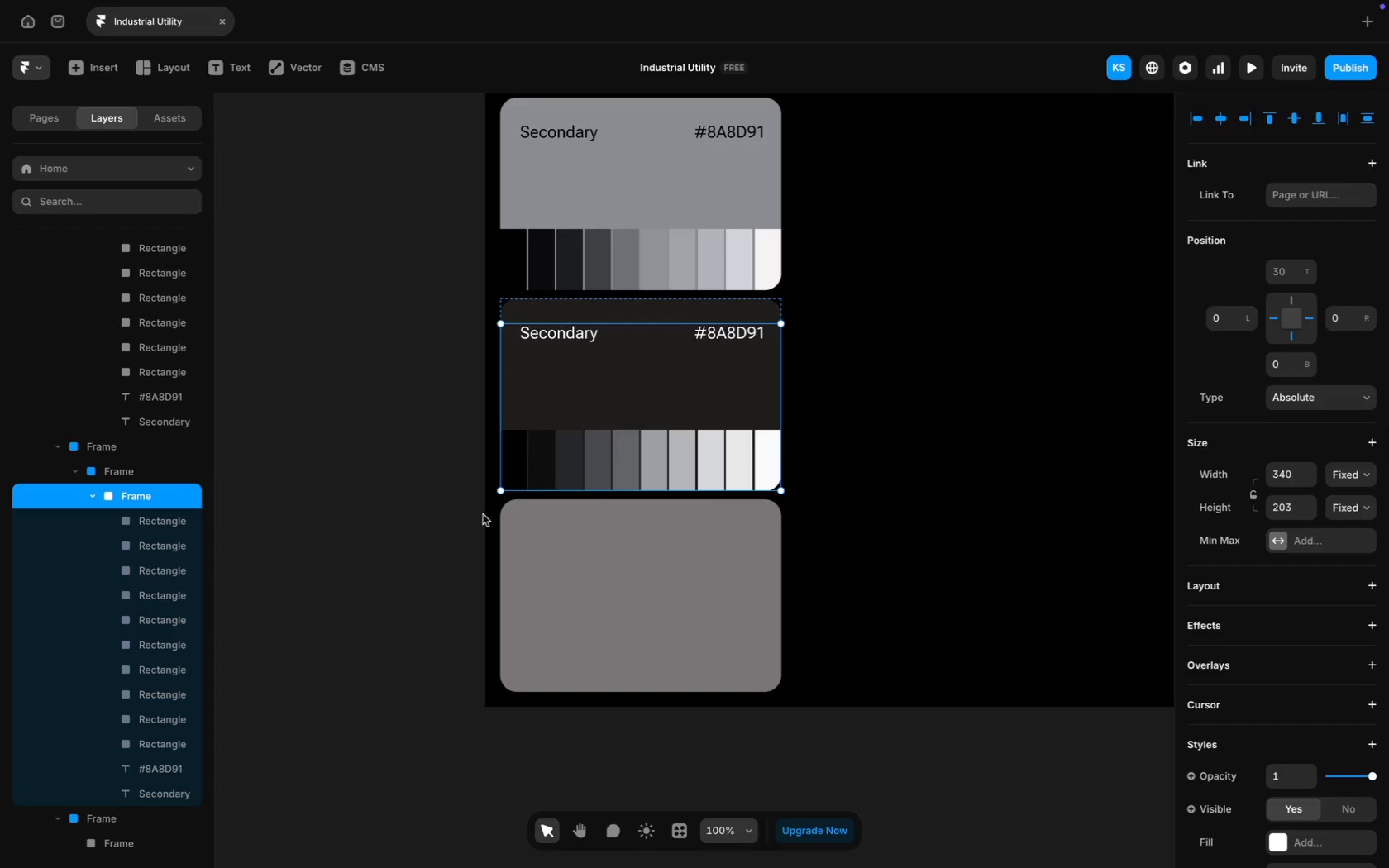 
key(Meta+D)
 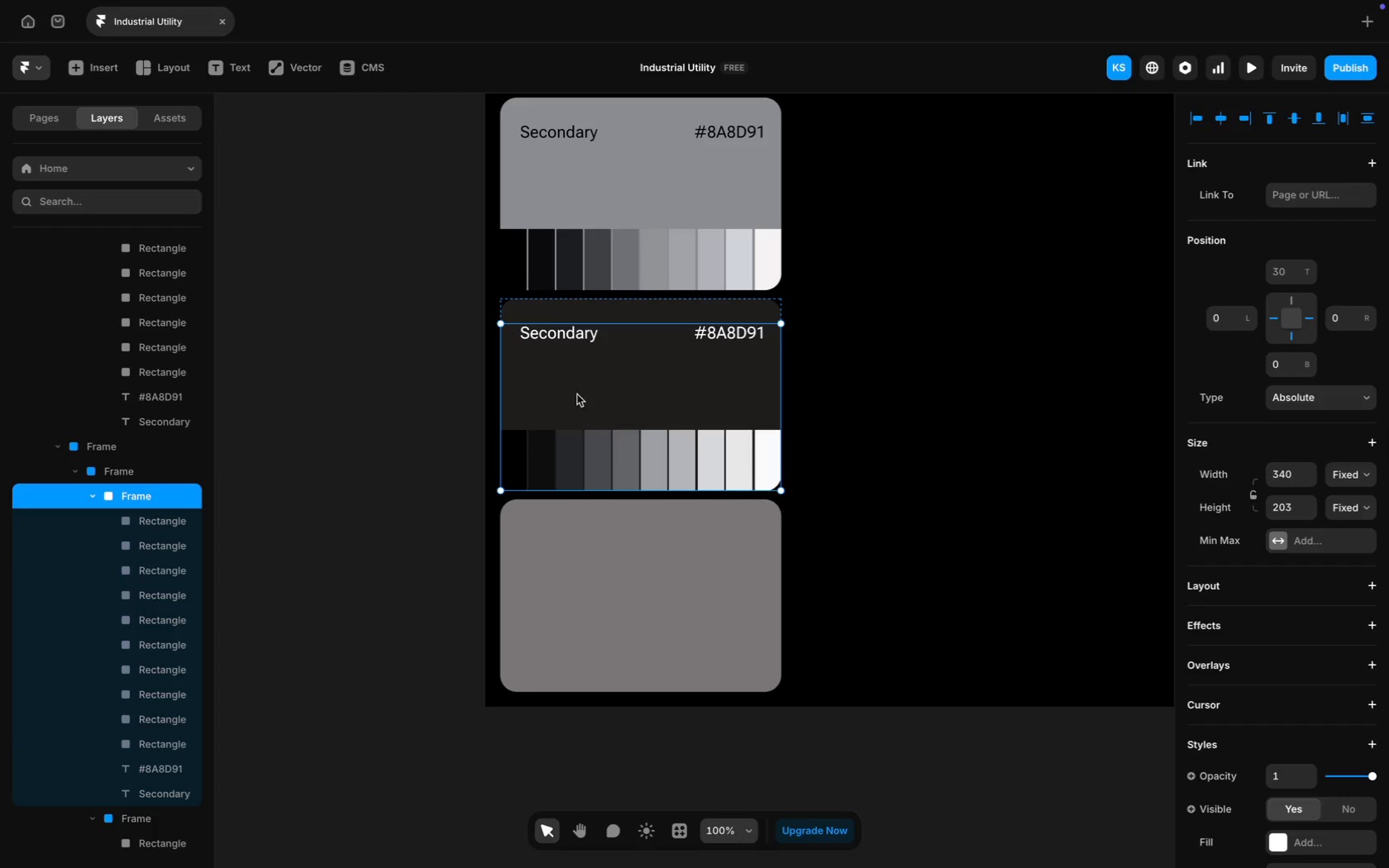 
left_click_drag(start_coordinate=[588, 391], to_coordinate=[588, 591])
 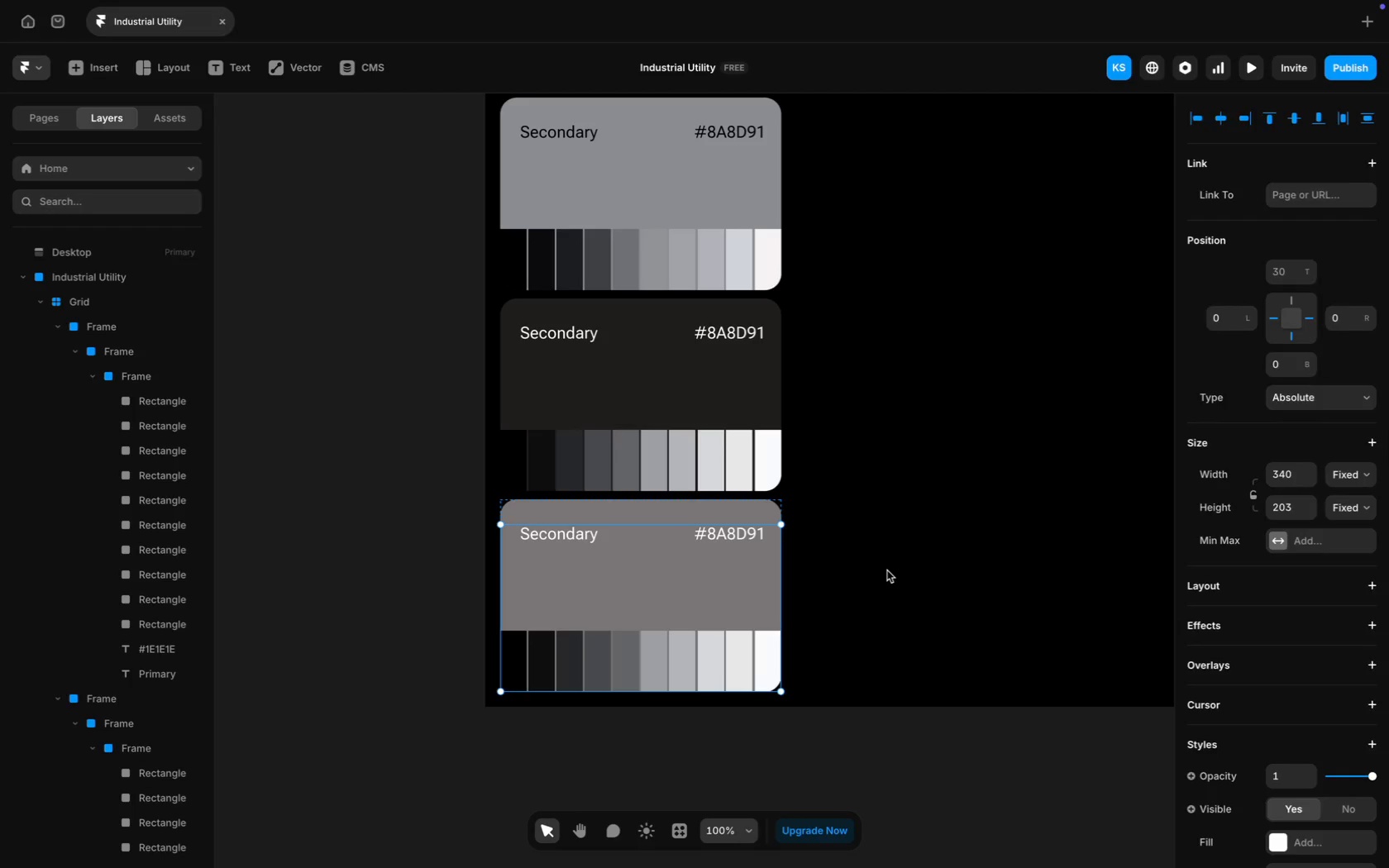 
left_click([887, 570])
 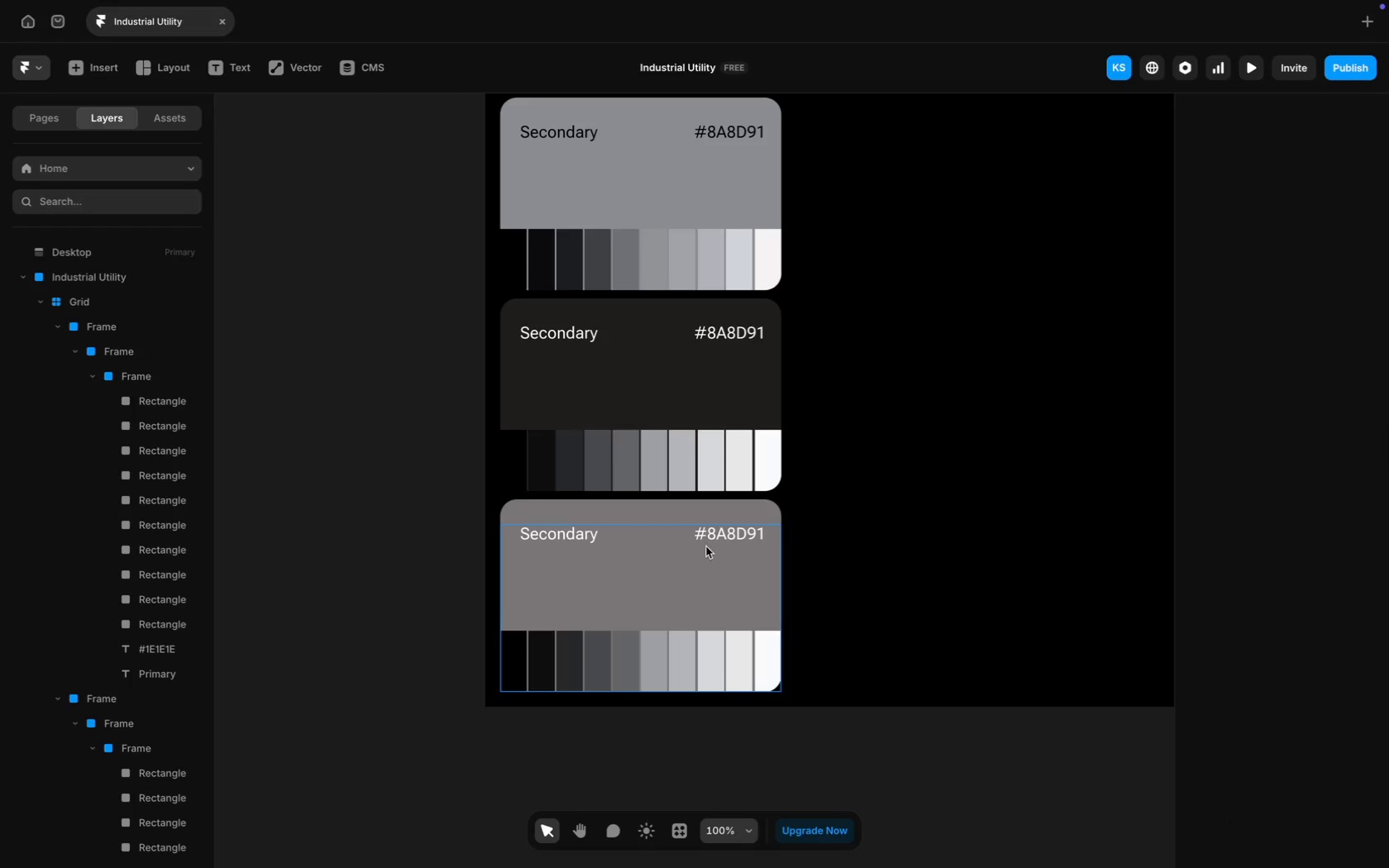 
double_click([733, 536])
 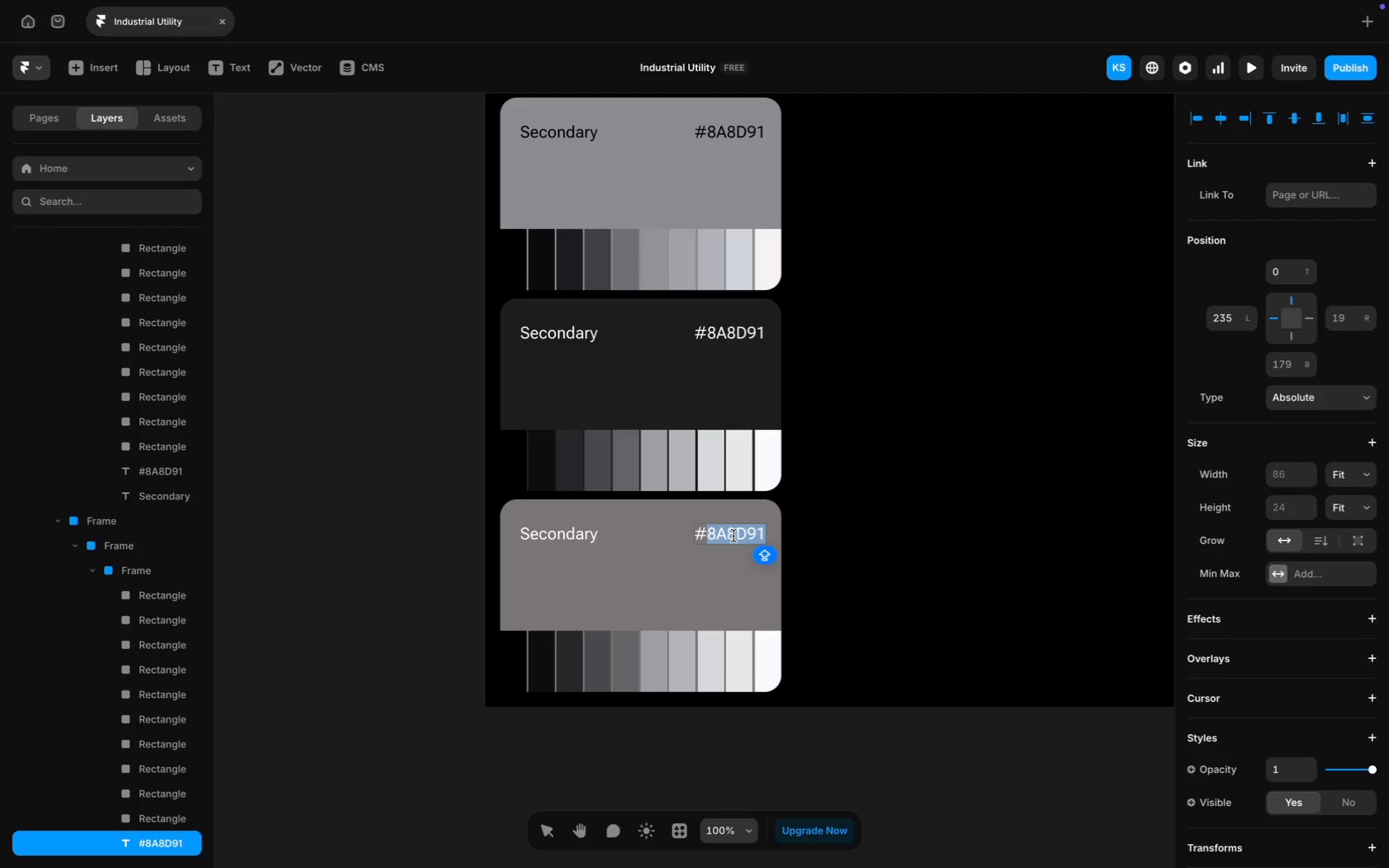 
left_click([733, 536])
 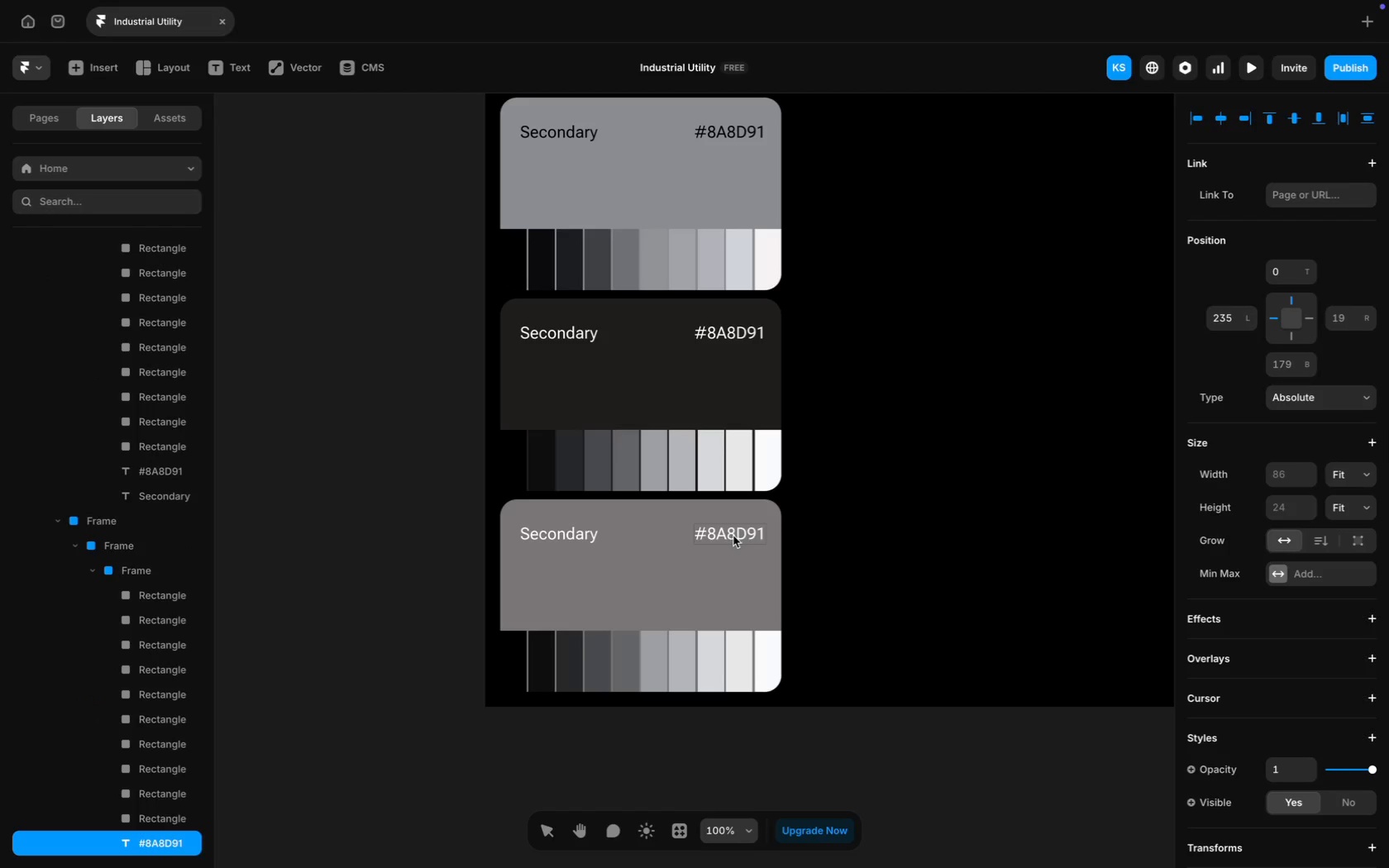 
double_click([733, 536])
 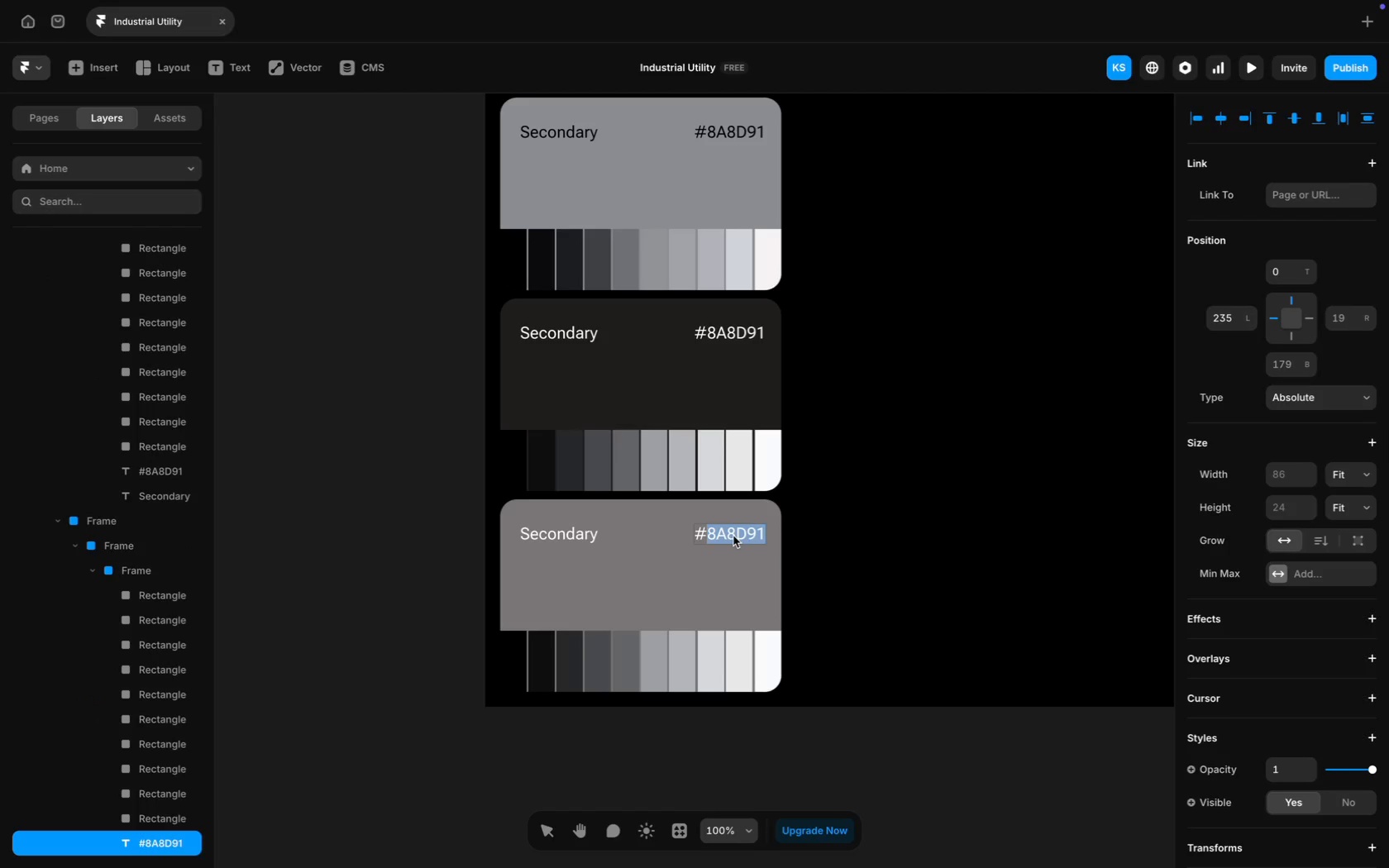 
key(Meta+V)
 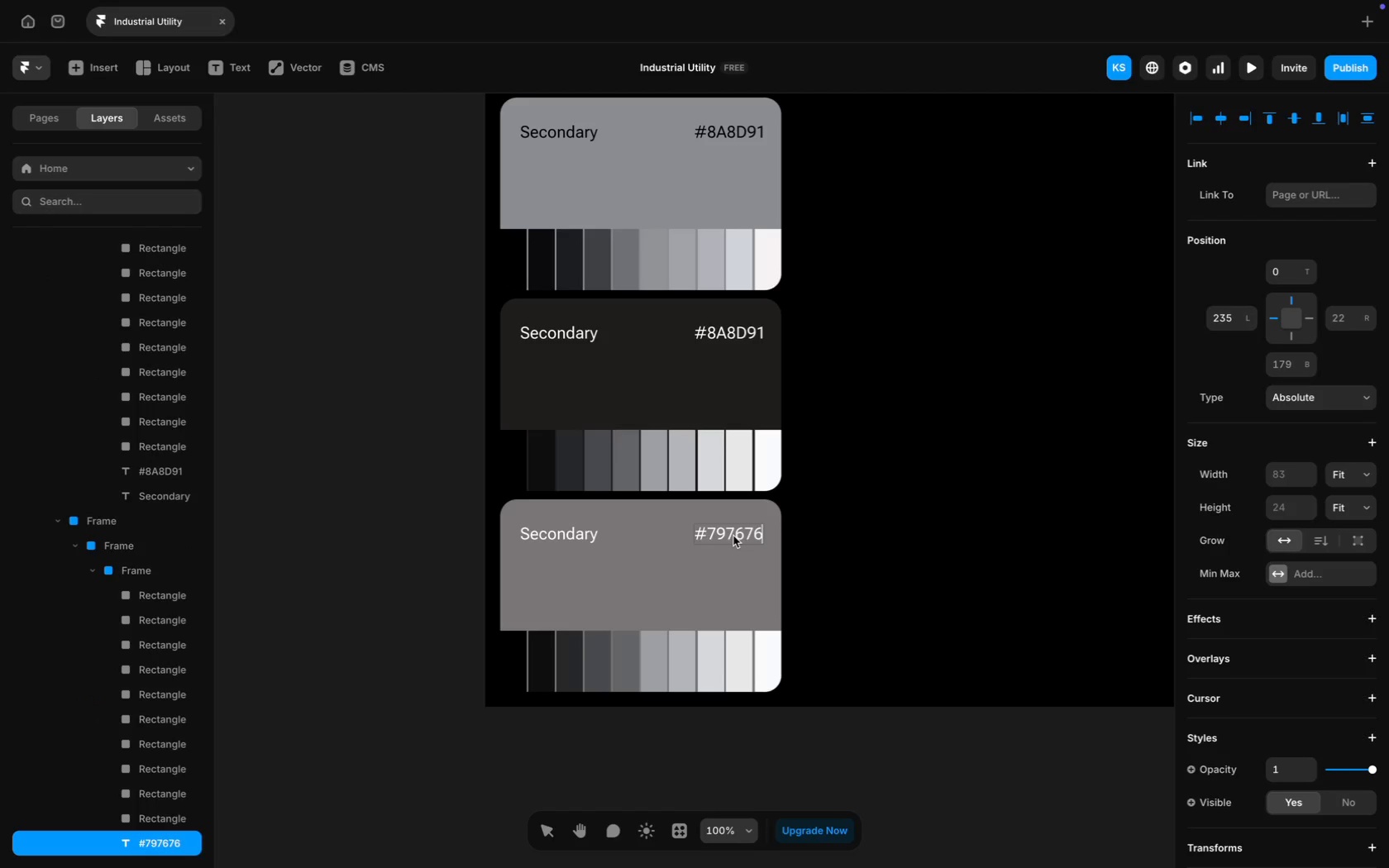 
key(Enter)
 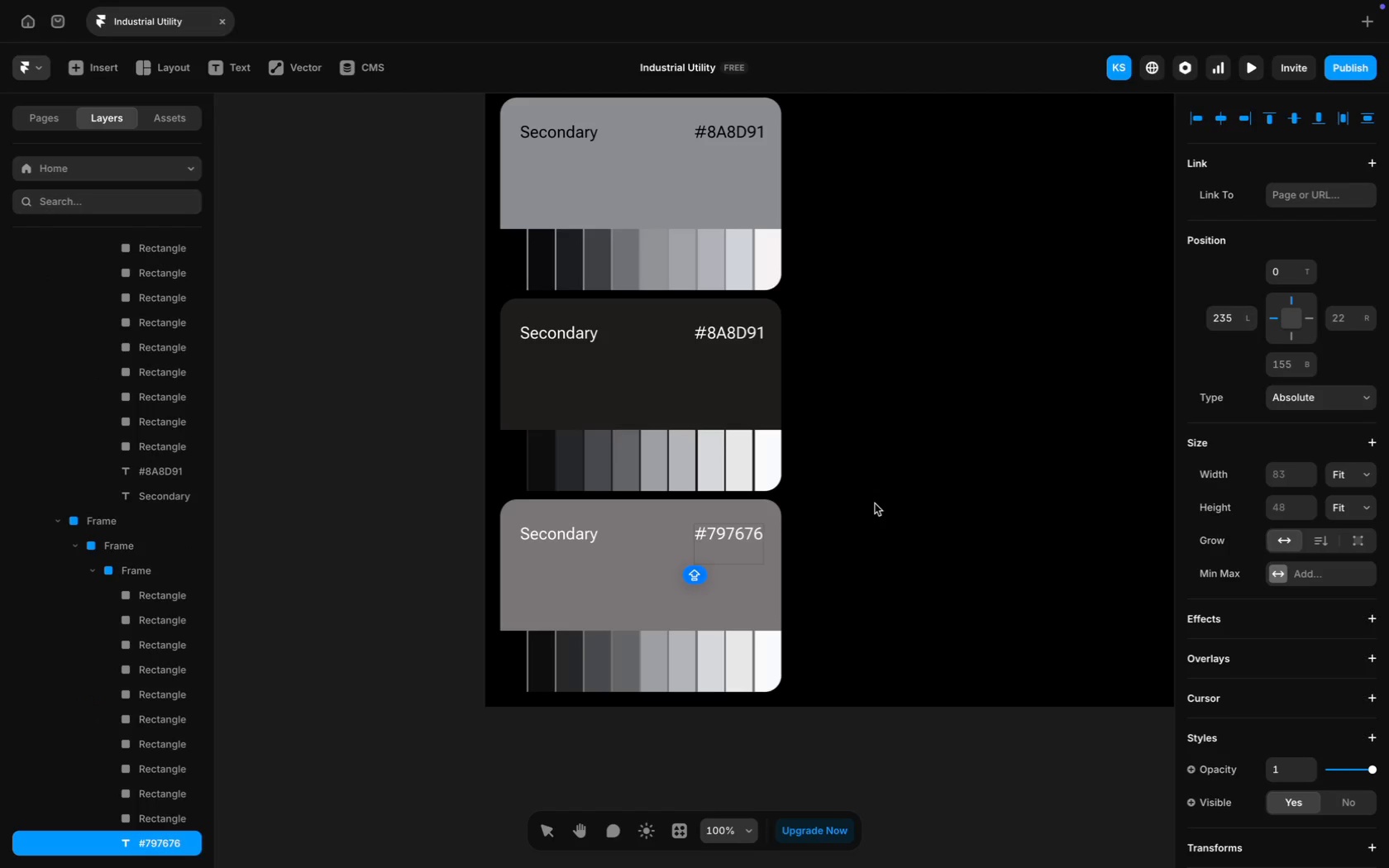 
key(Backspace)
 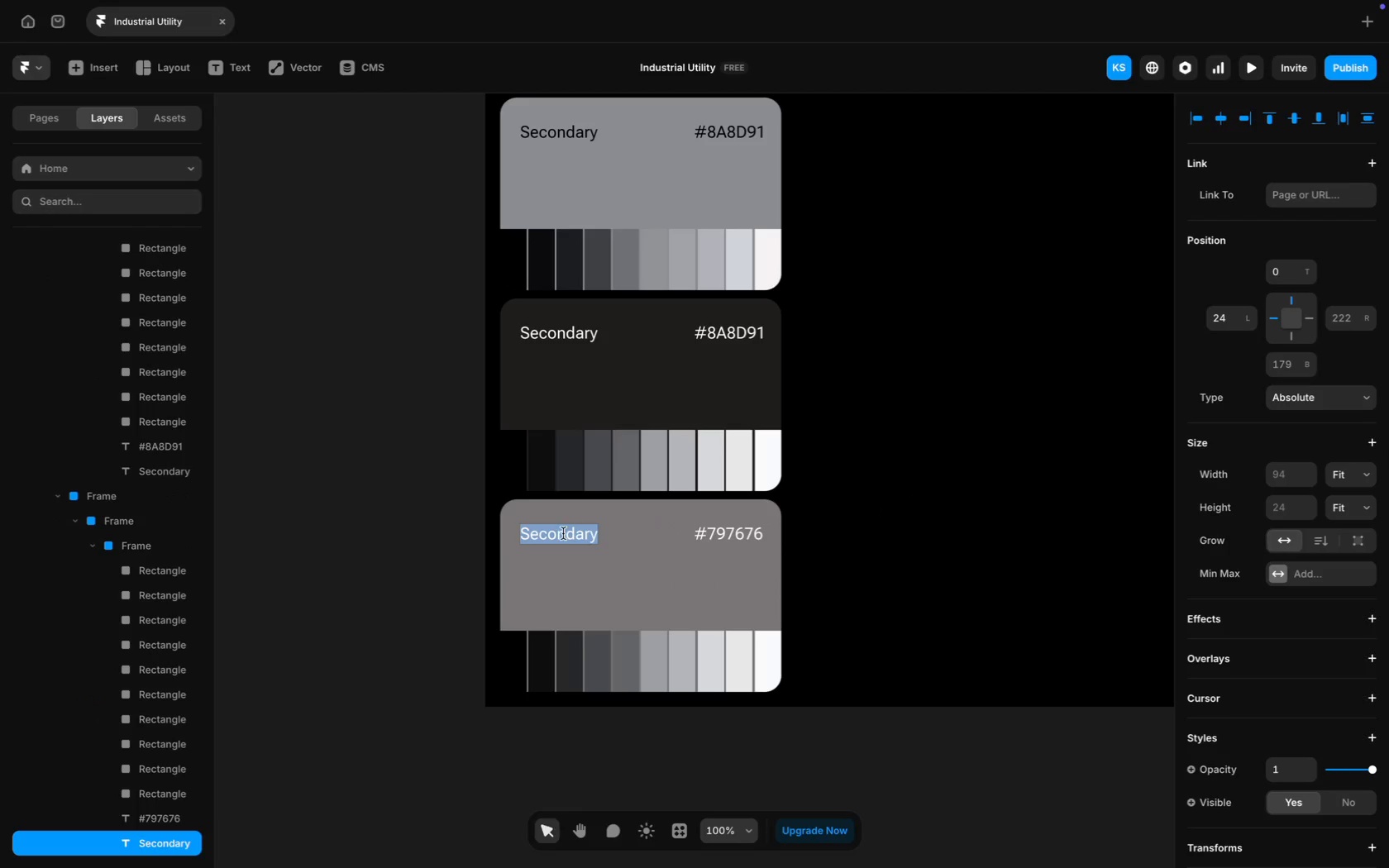 
key(Meta+CommandLeft)
 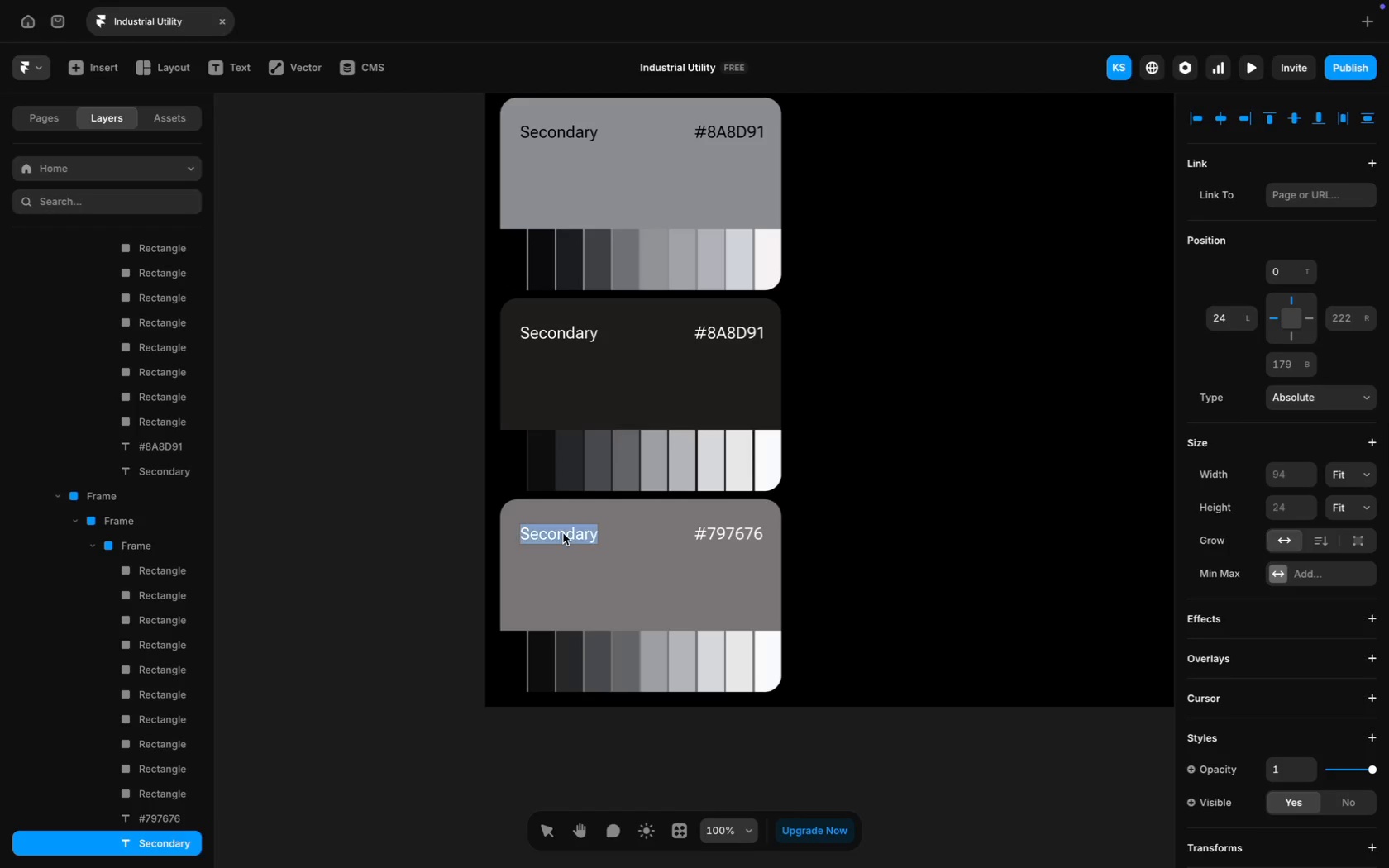 
key(Meta+A)
 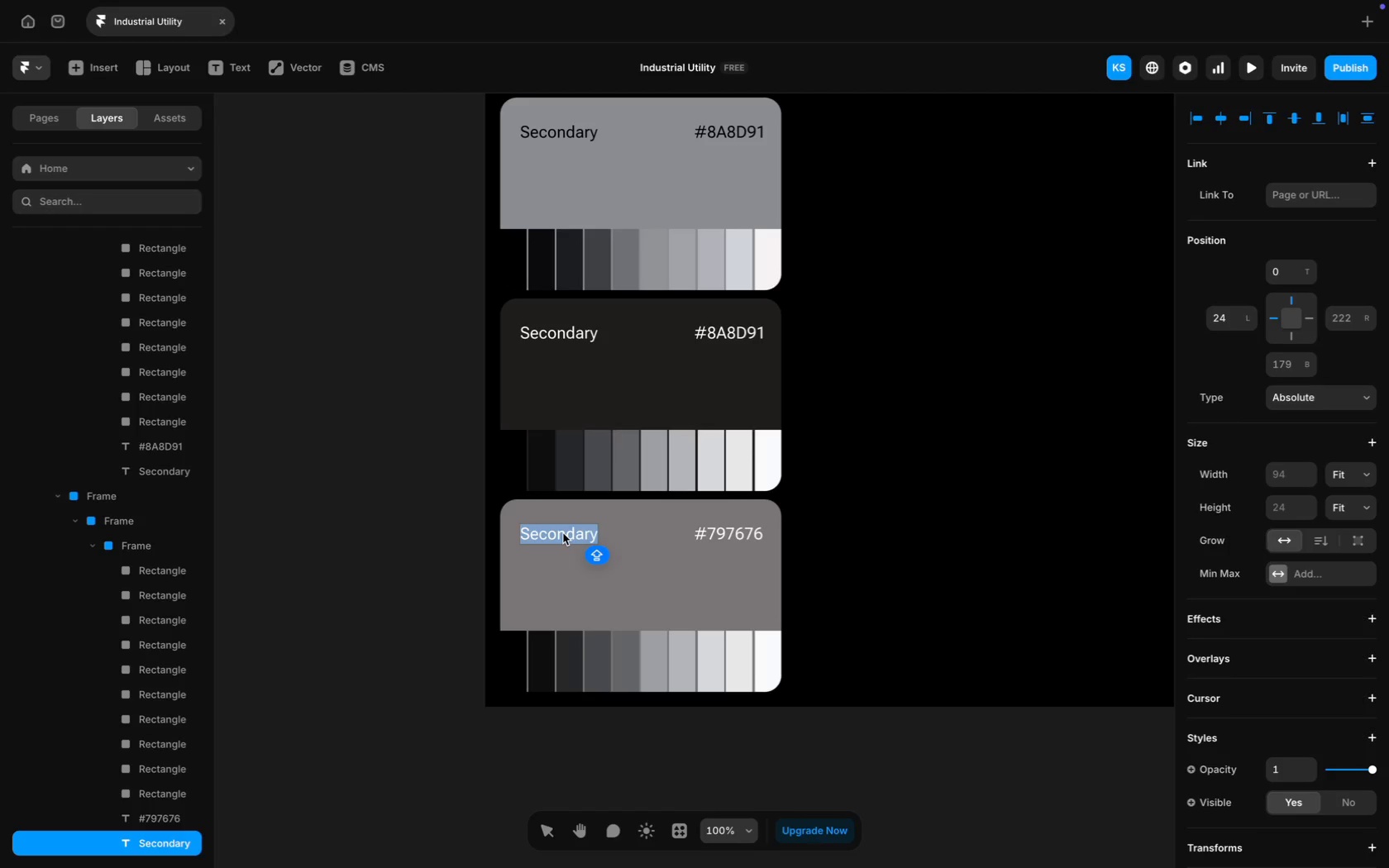 
type(Neutral)
 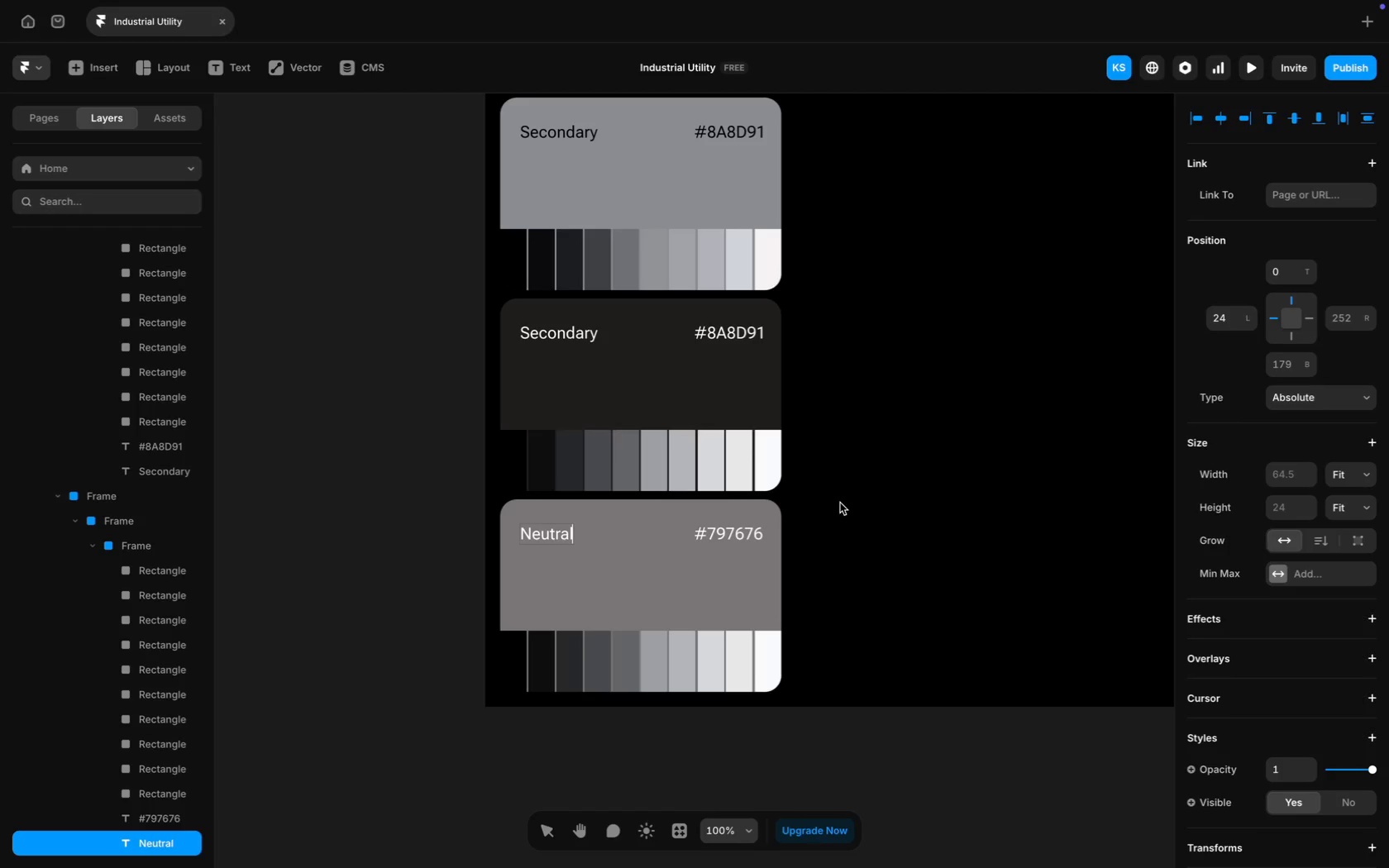 
left_click([912, 491])
 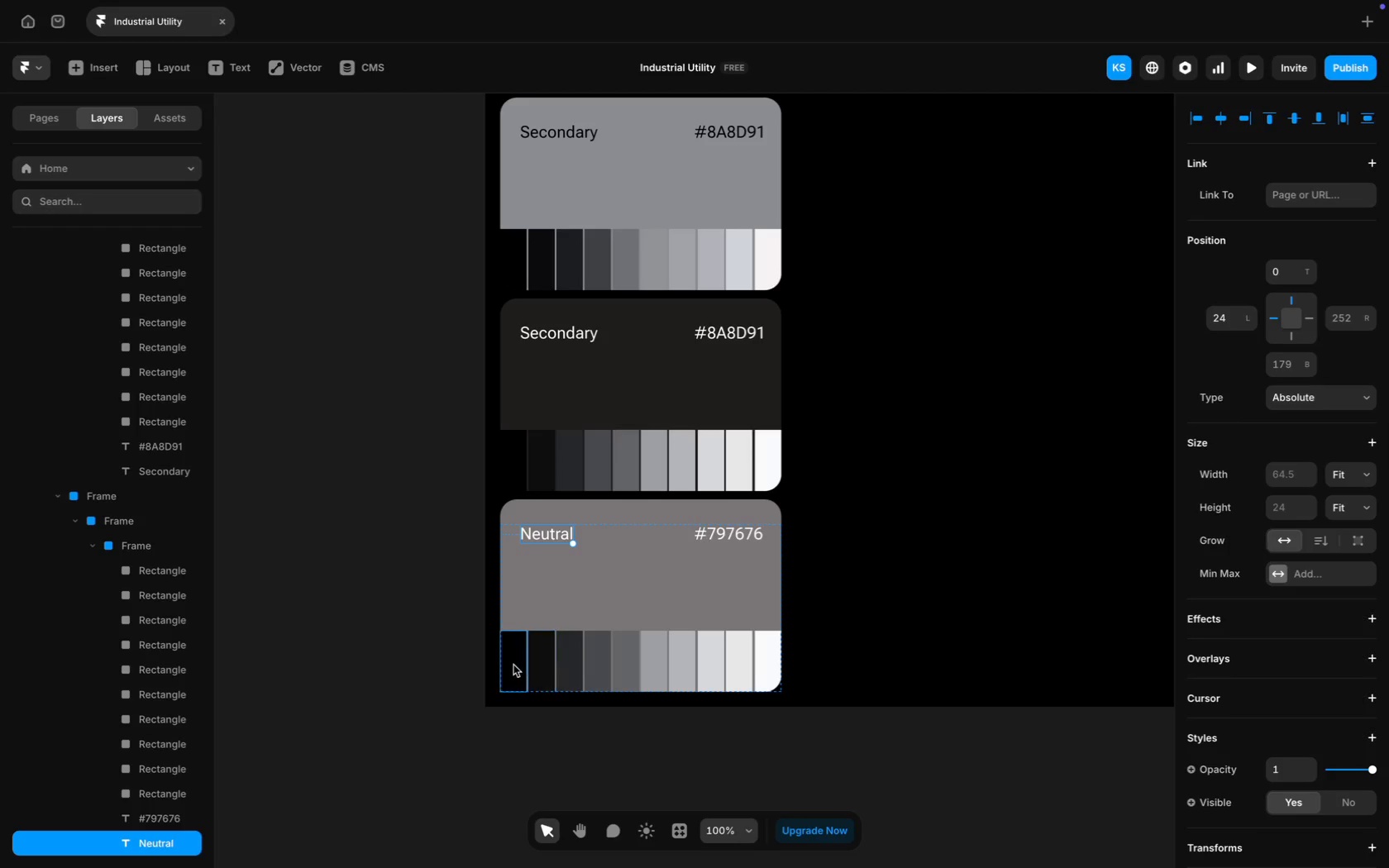 
left_click([513, 661])
 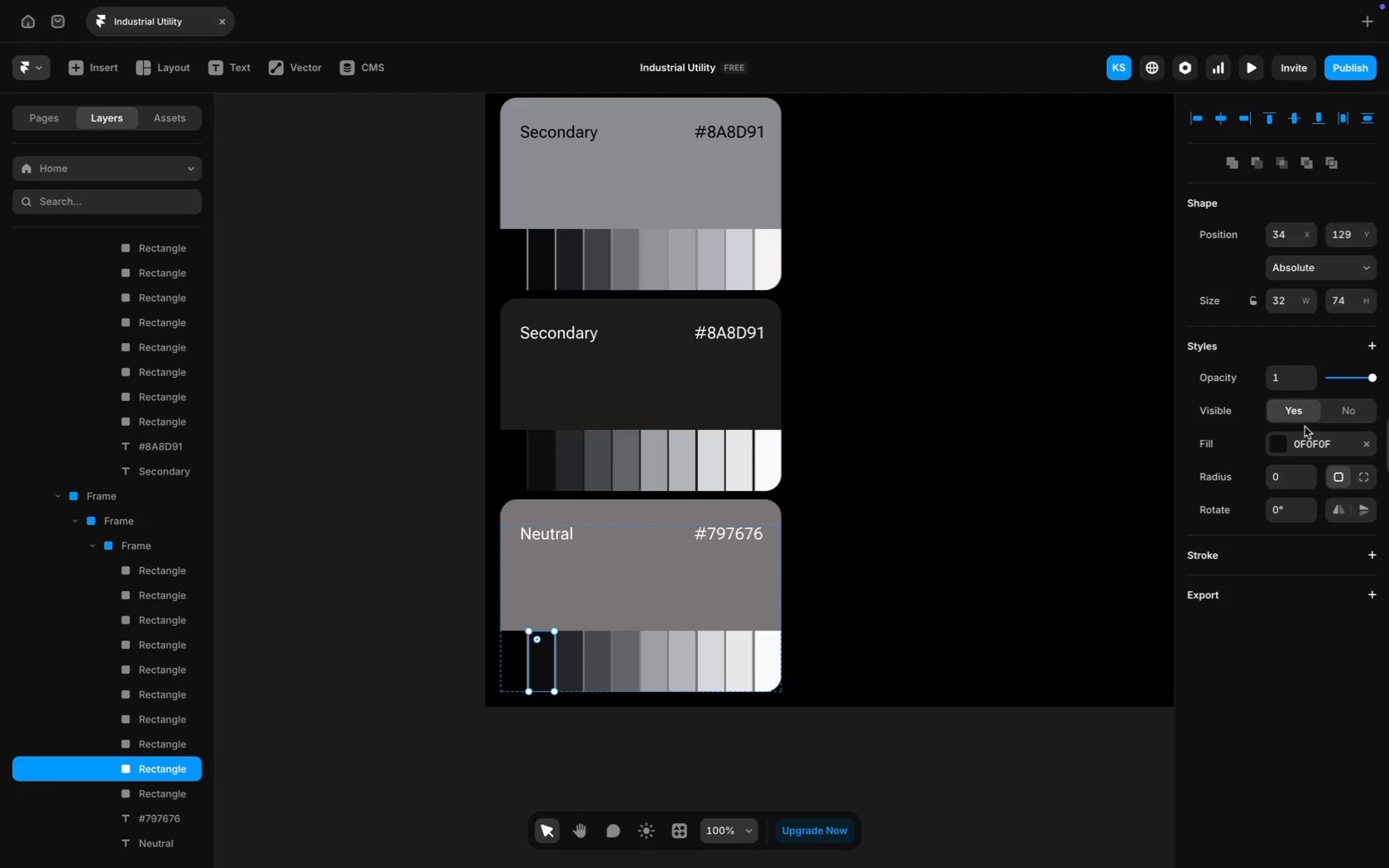 
key(Meta+V)
 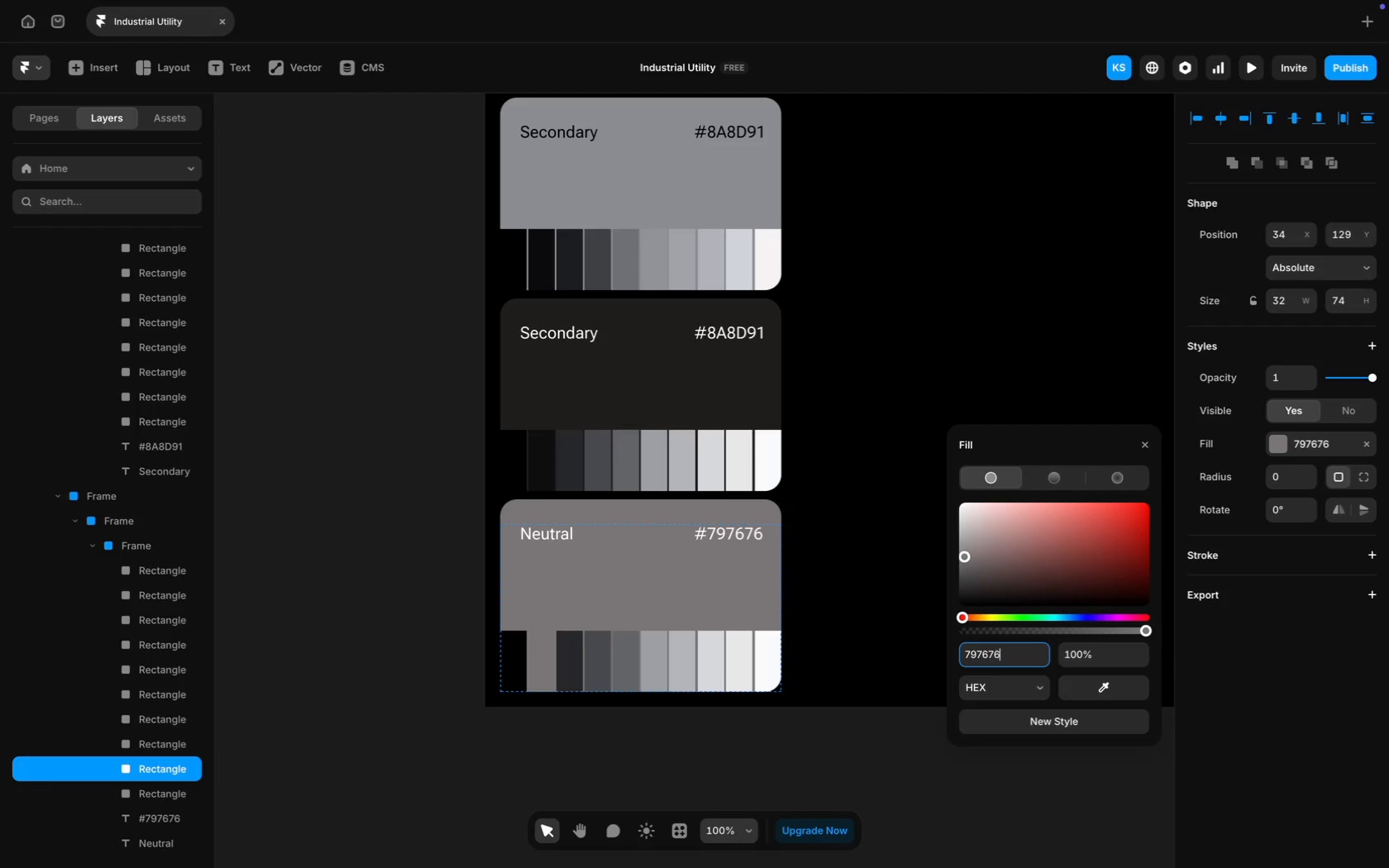 
key(Enter)
 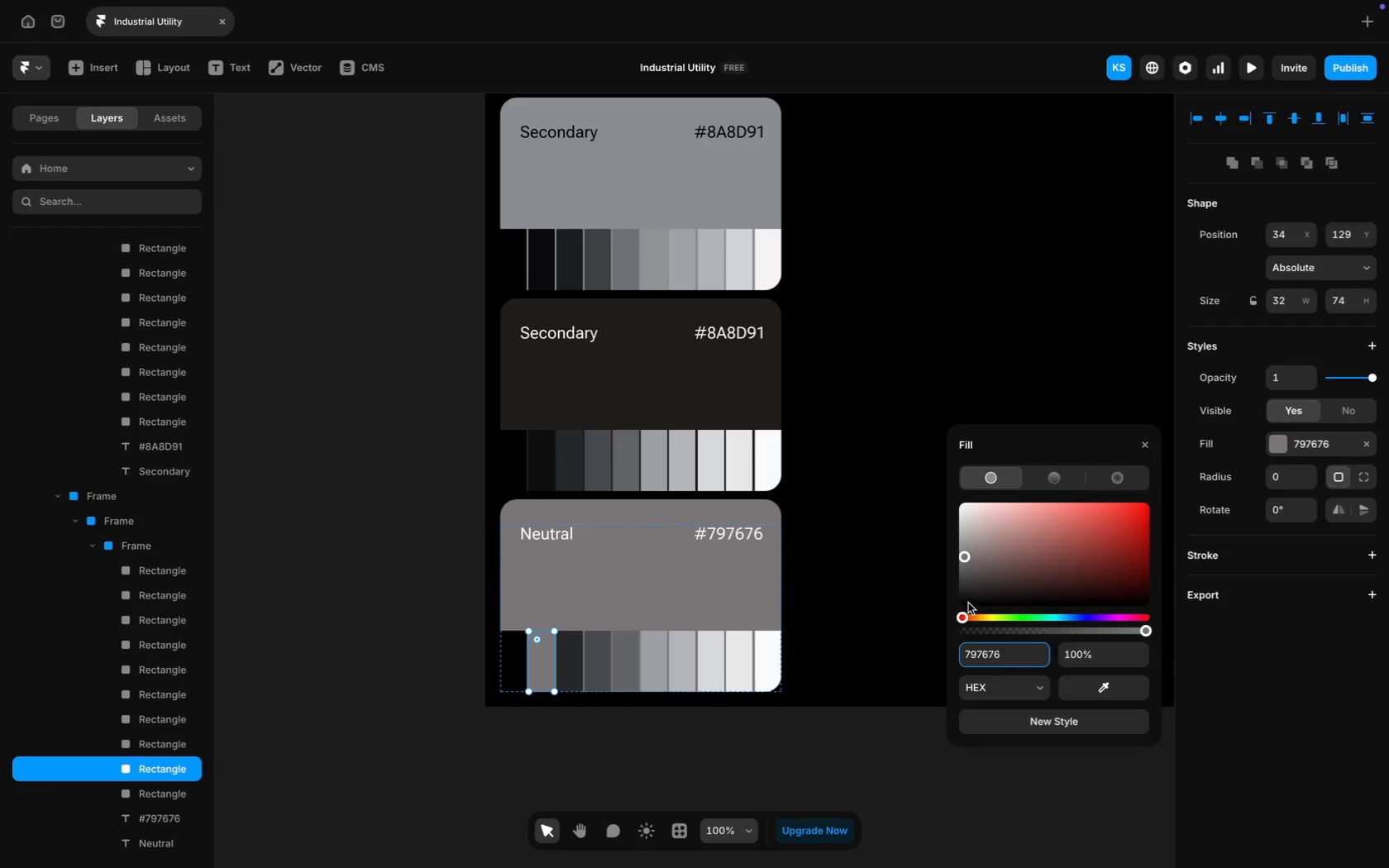 
left_click([965, 597])
 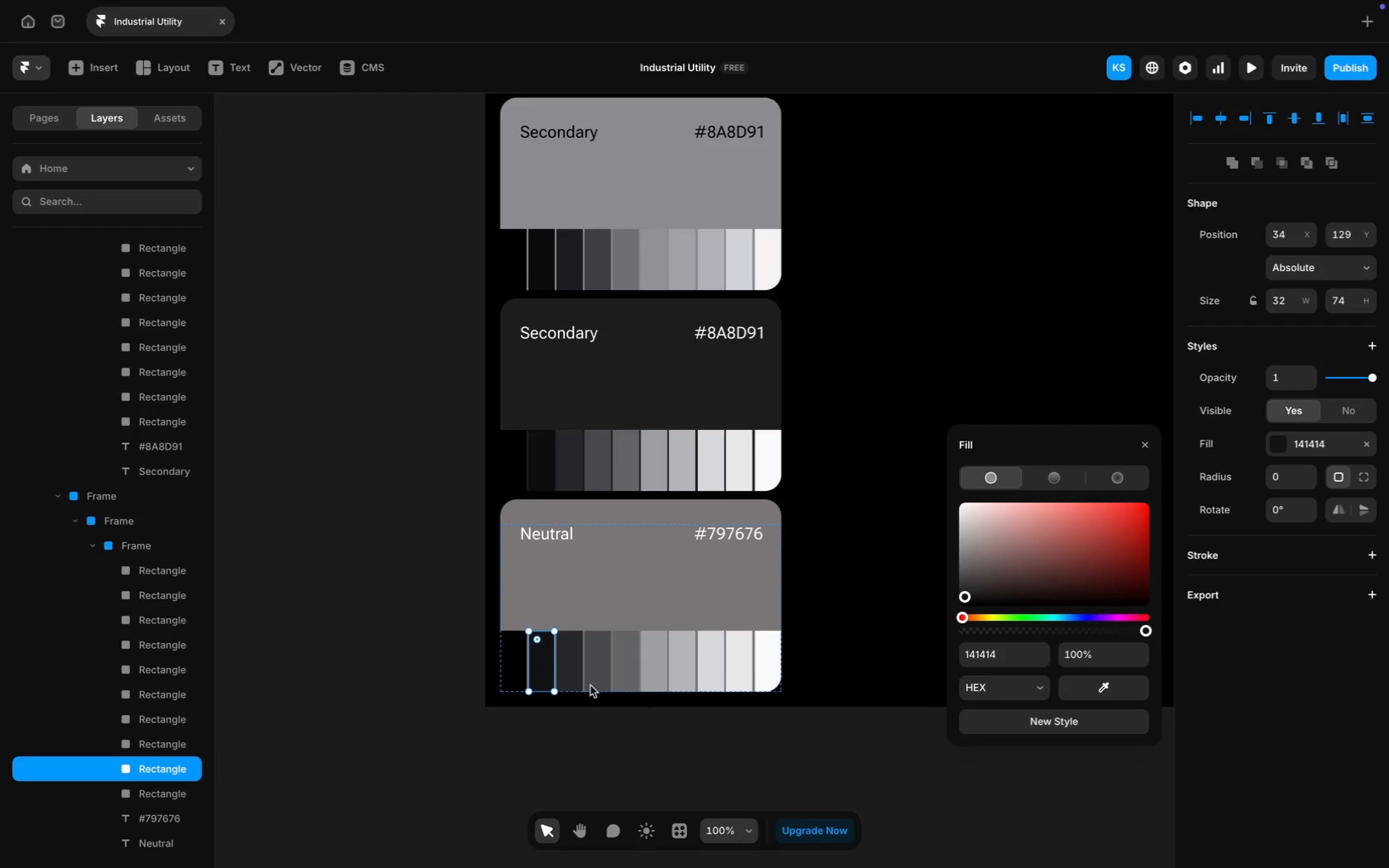 
left_click([569, 667])
 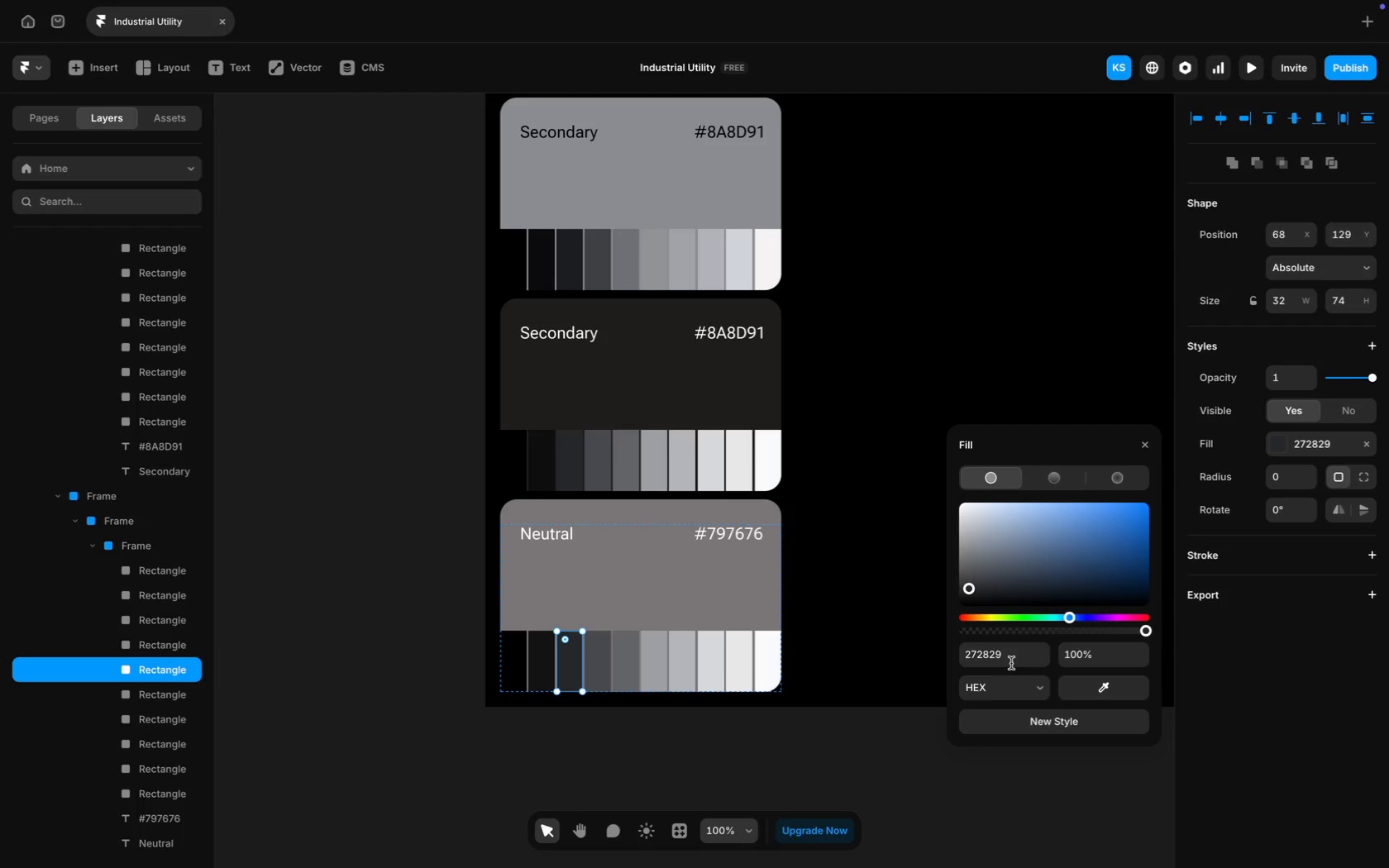 
key(Meta+V)
 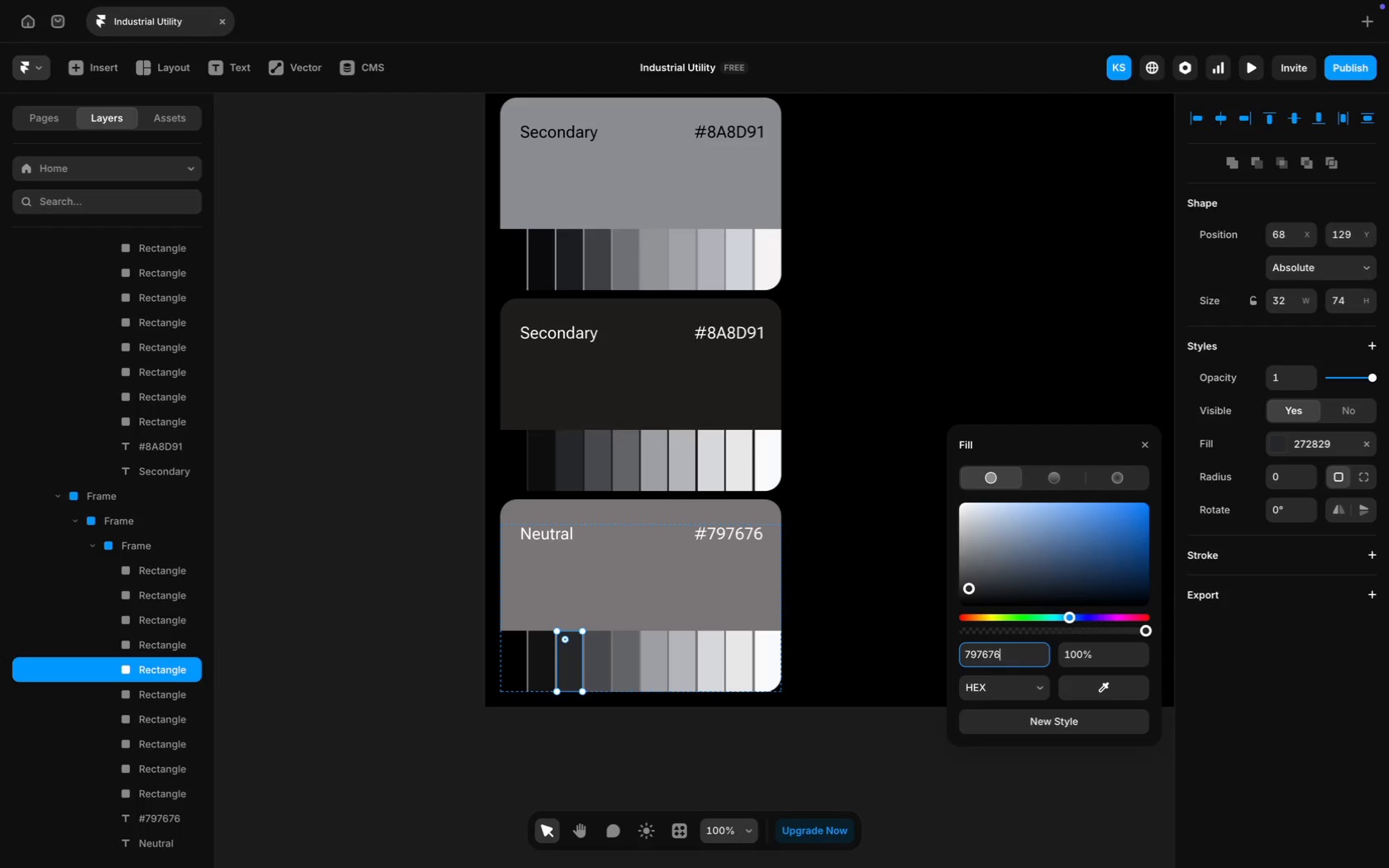 
key(Enter)
 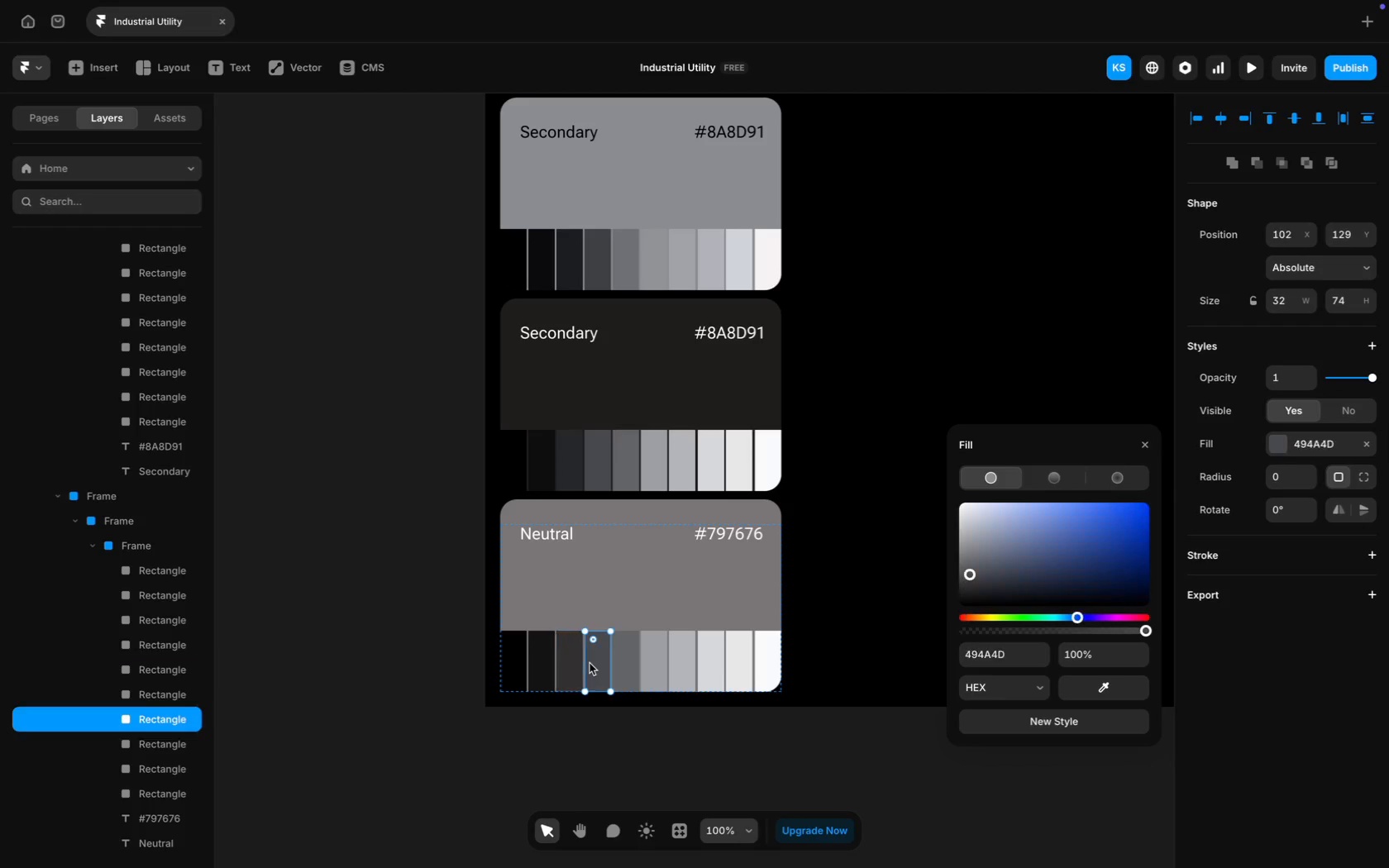 
key(Meta+V)
 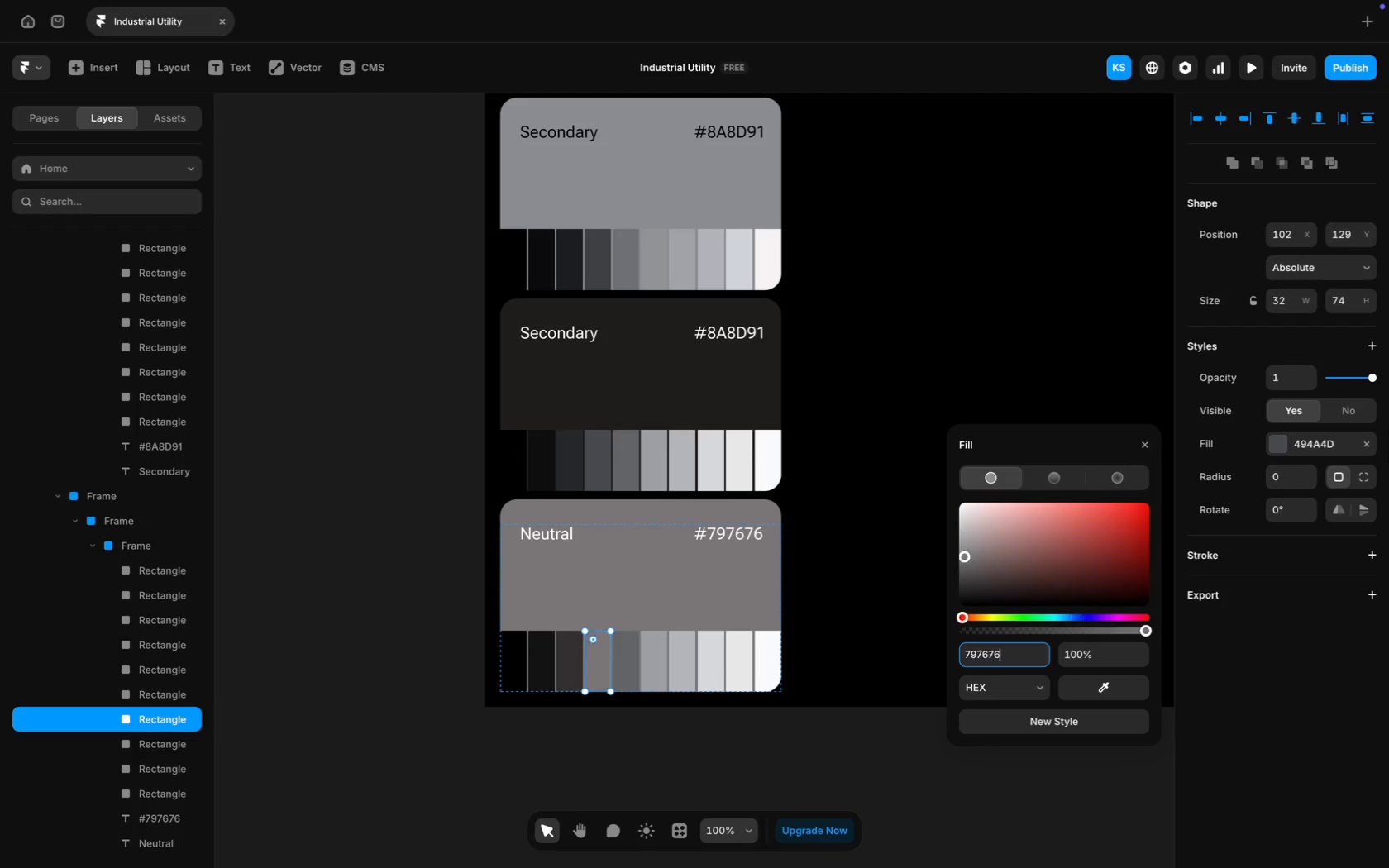 
key(Enter)
 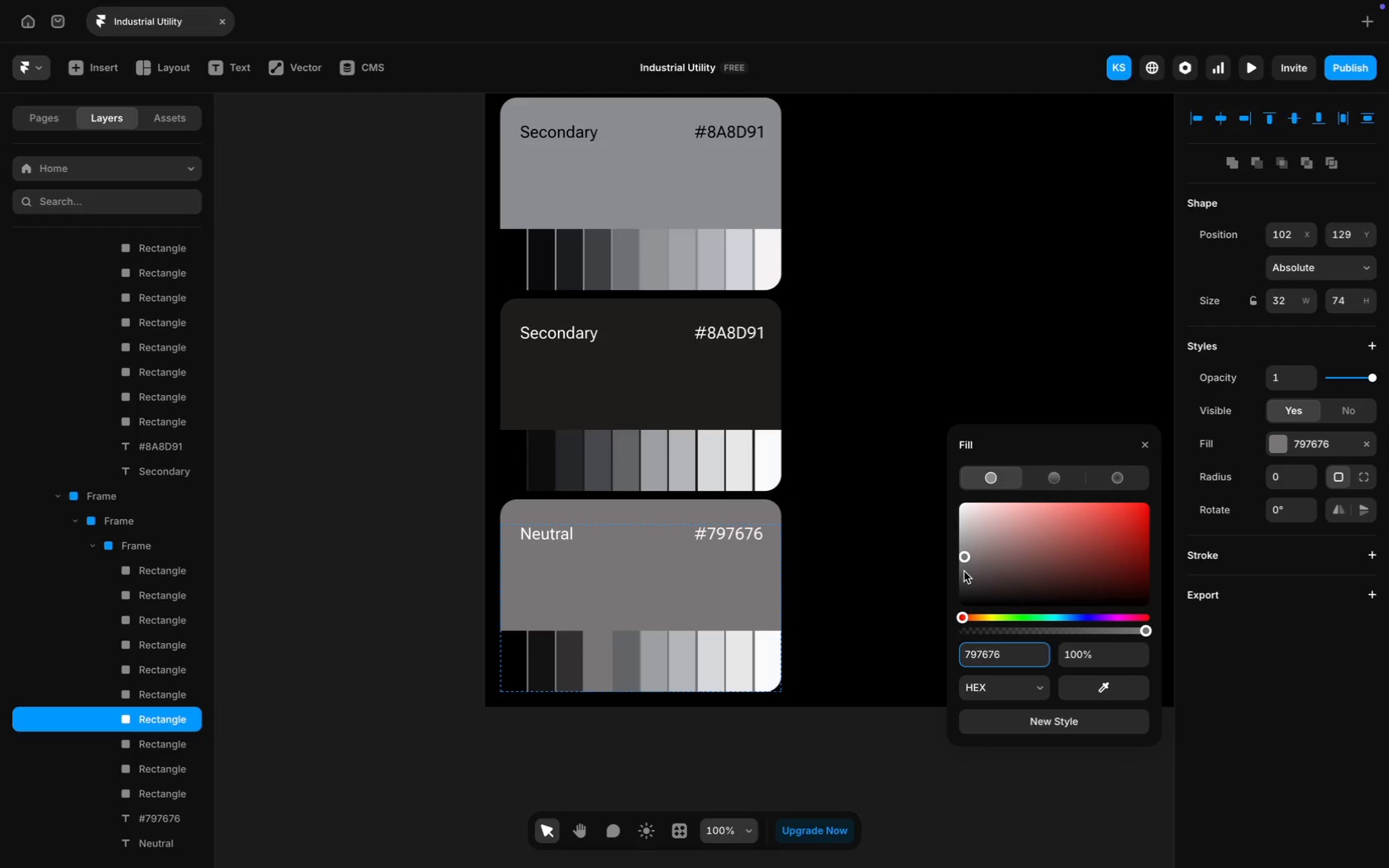 
left_click([964, 572])
 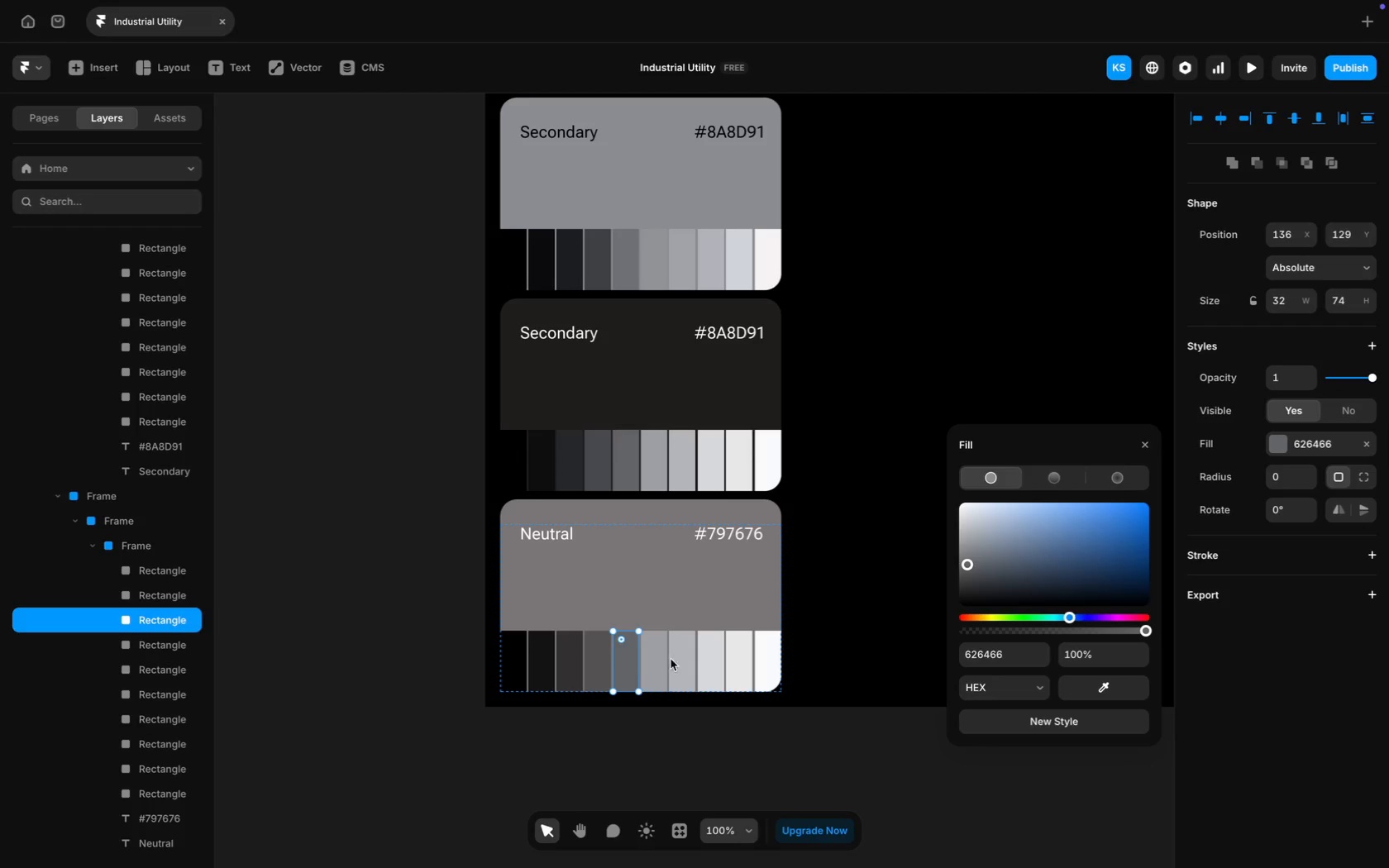 
left_click([1001, 653])
 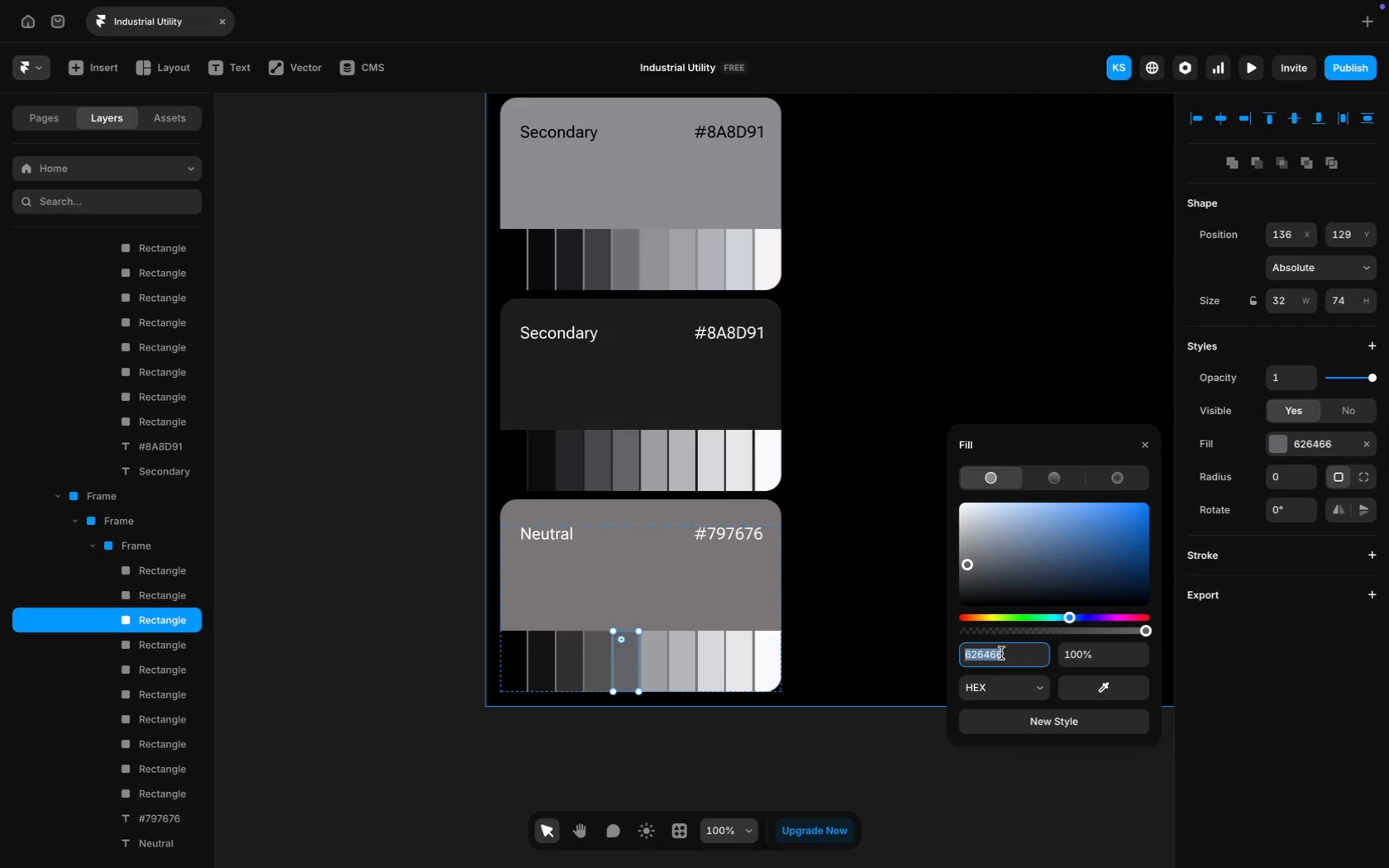 
key(Meta+V)
 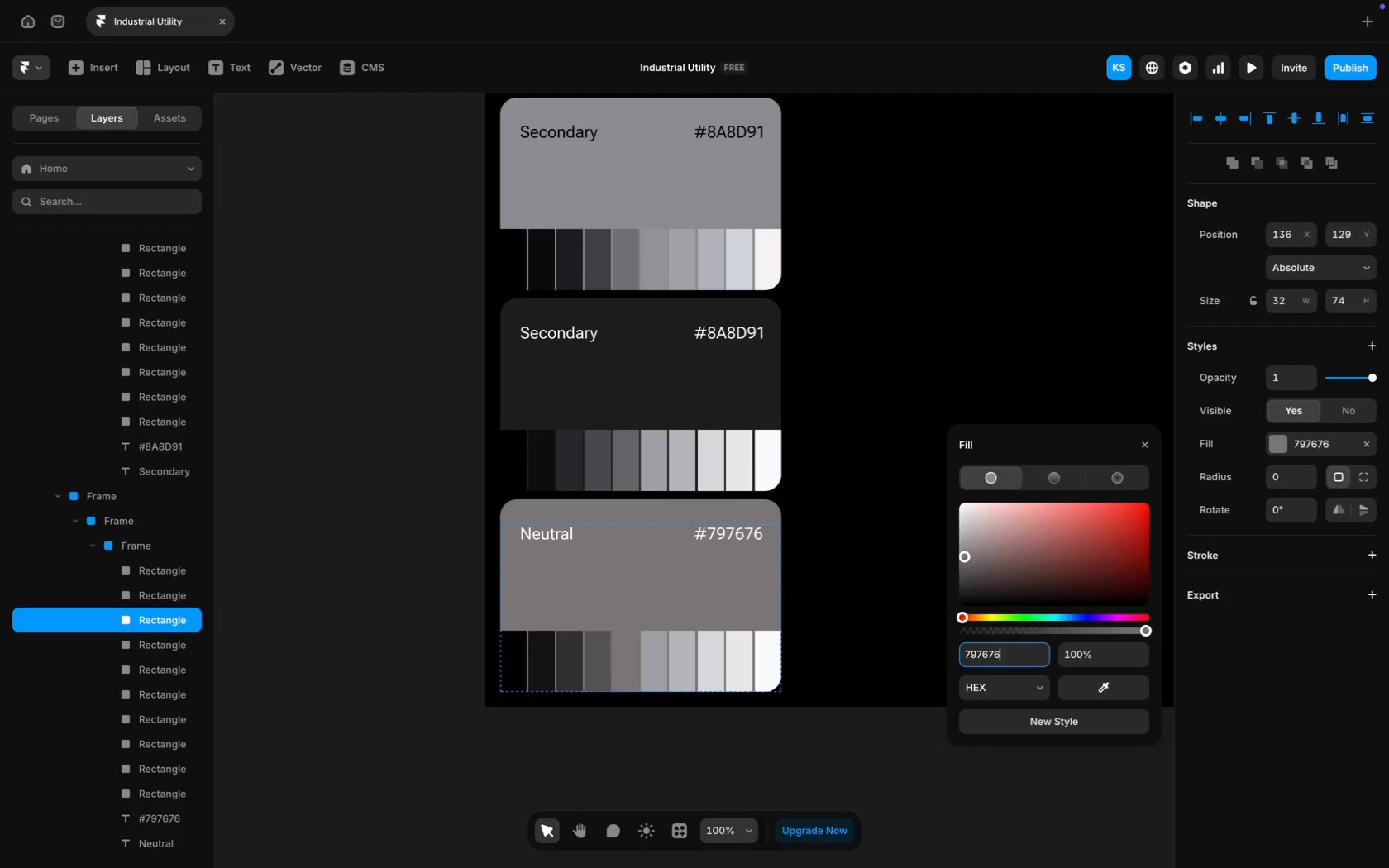 
key(Enter)
 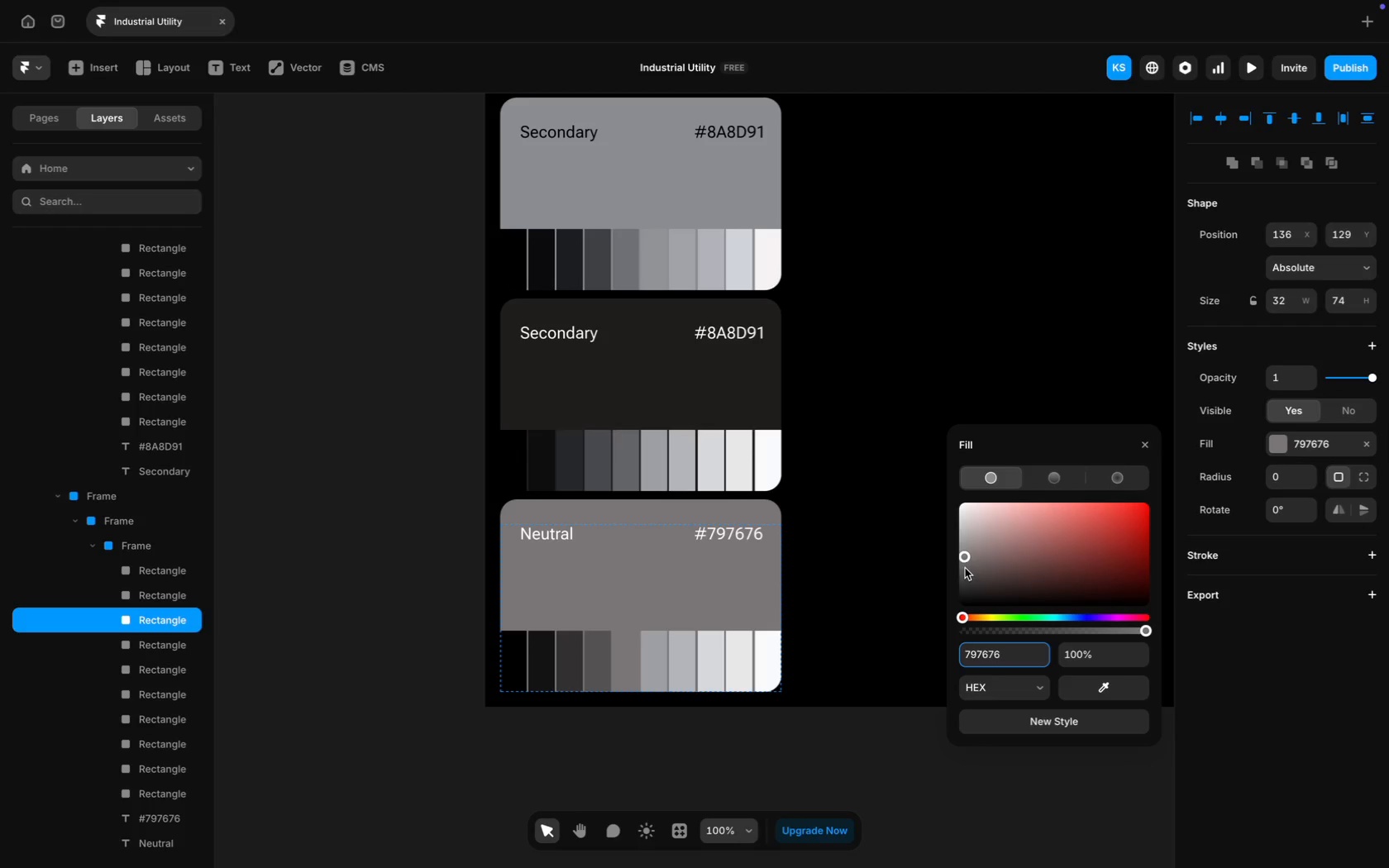 
left_click([964, 565])
 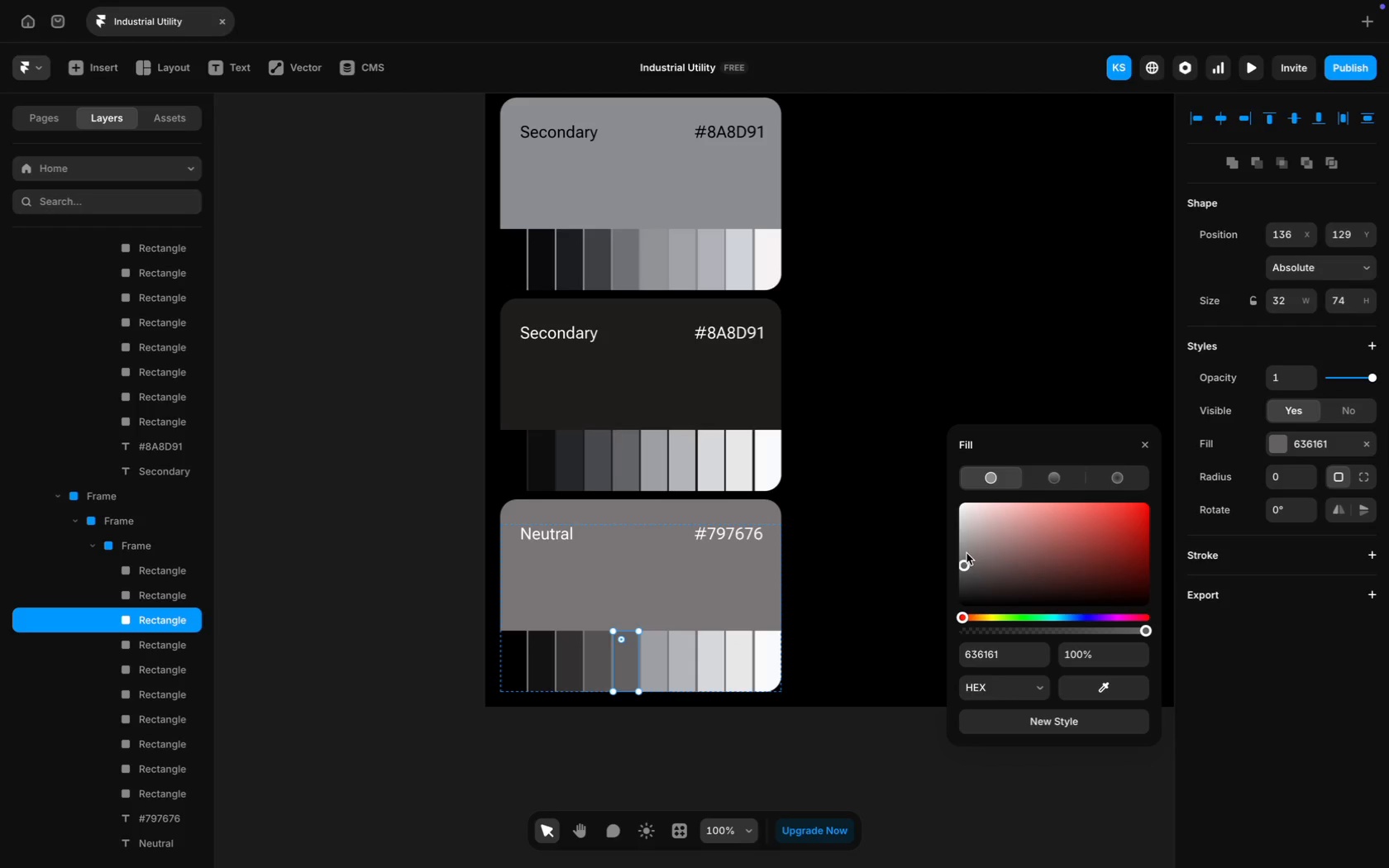 
left_click([963, 554])
 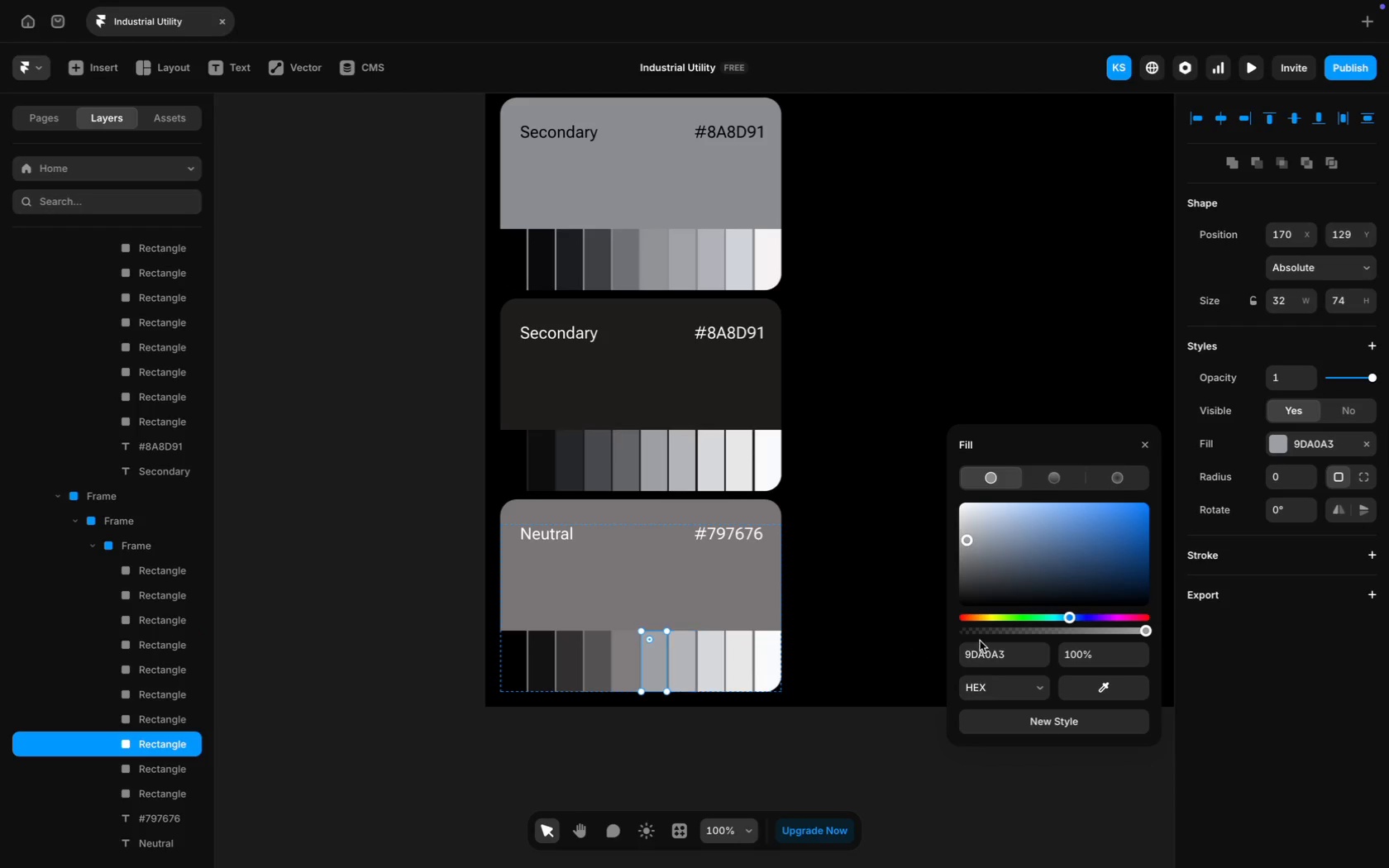 
left_click([998, 656])
 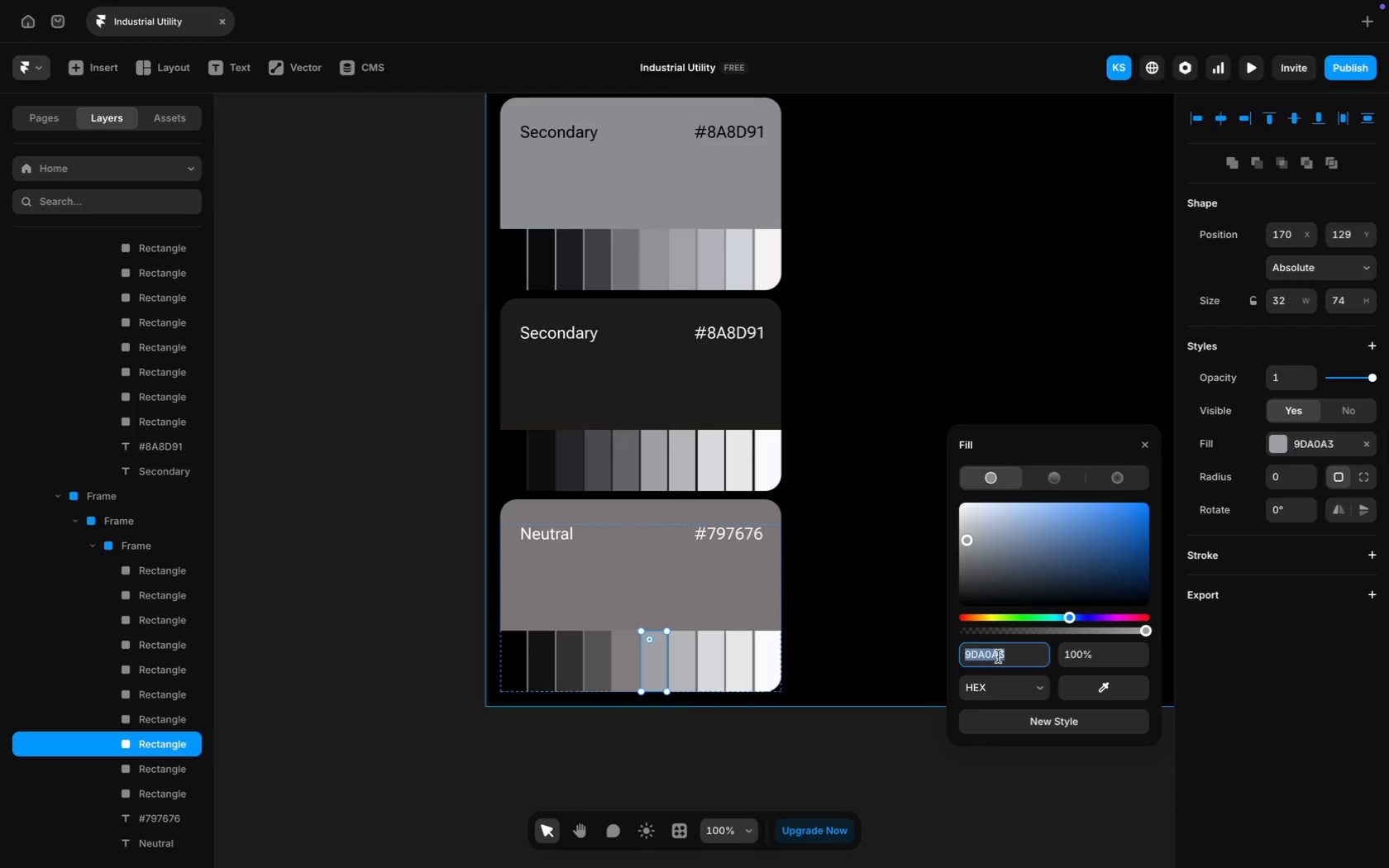 
key(Meta+V)
 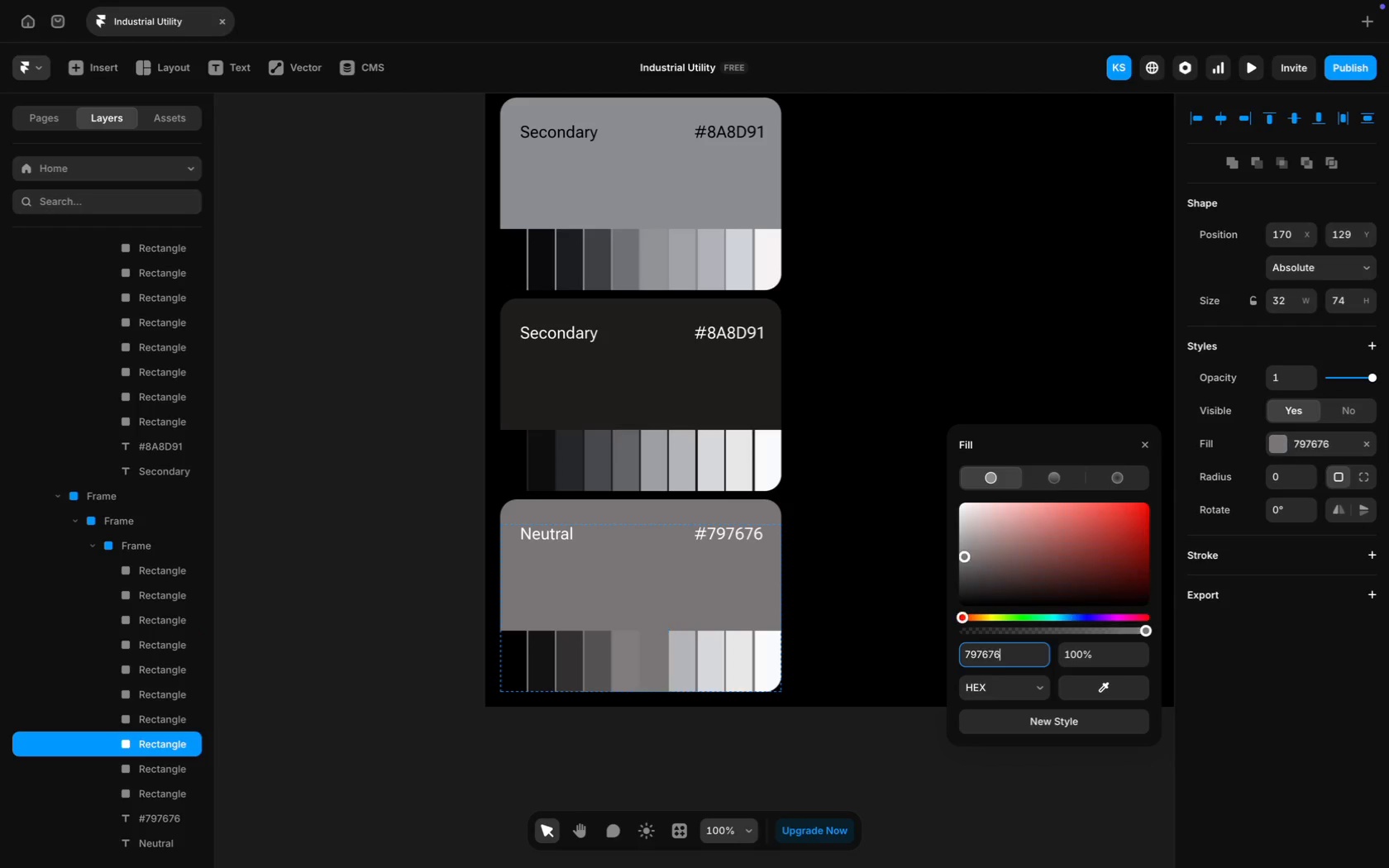 
key(Enter)
 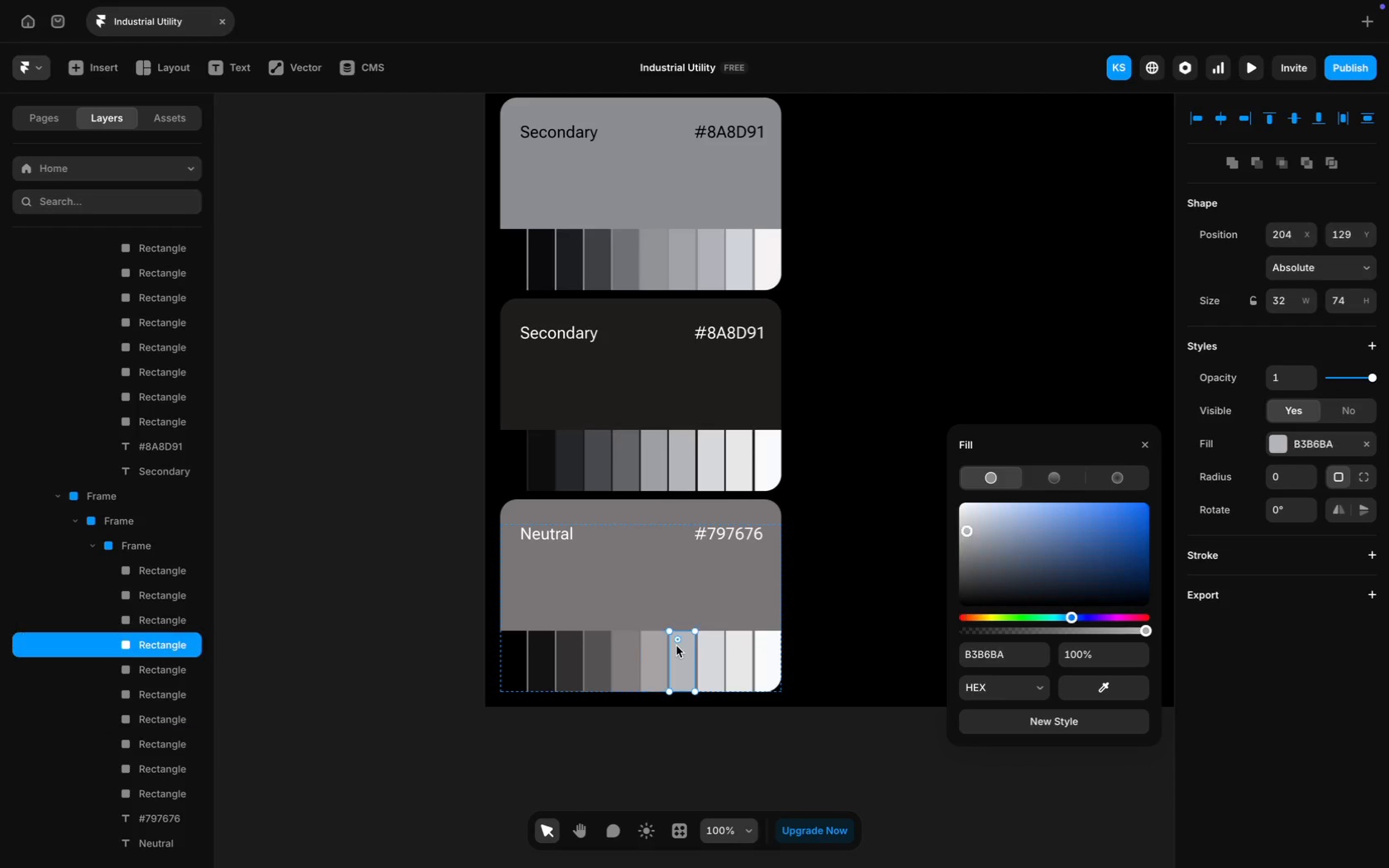 
key(Meta+V)
 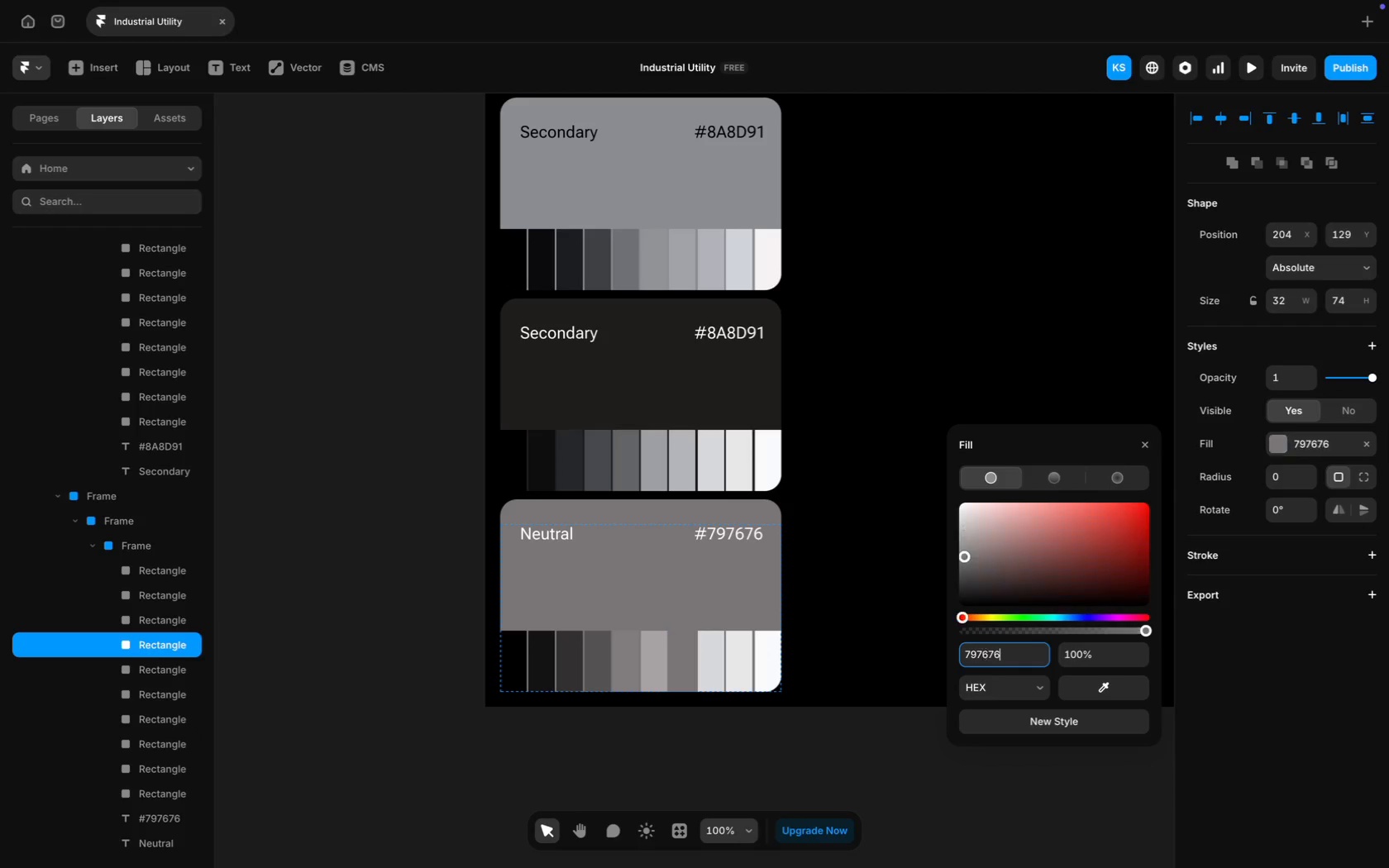 
key(Enter)
 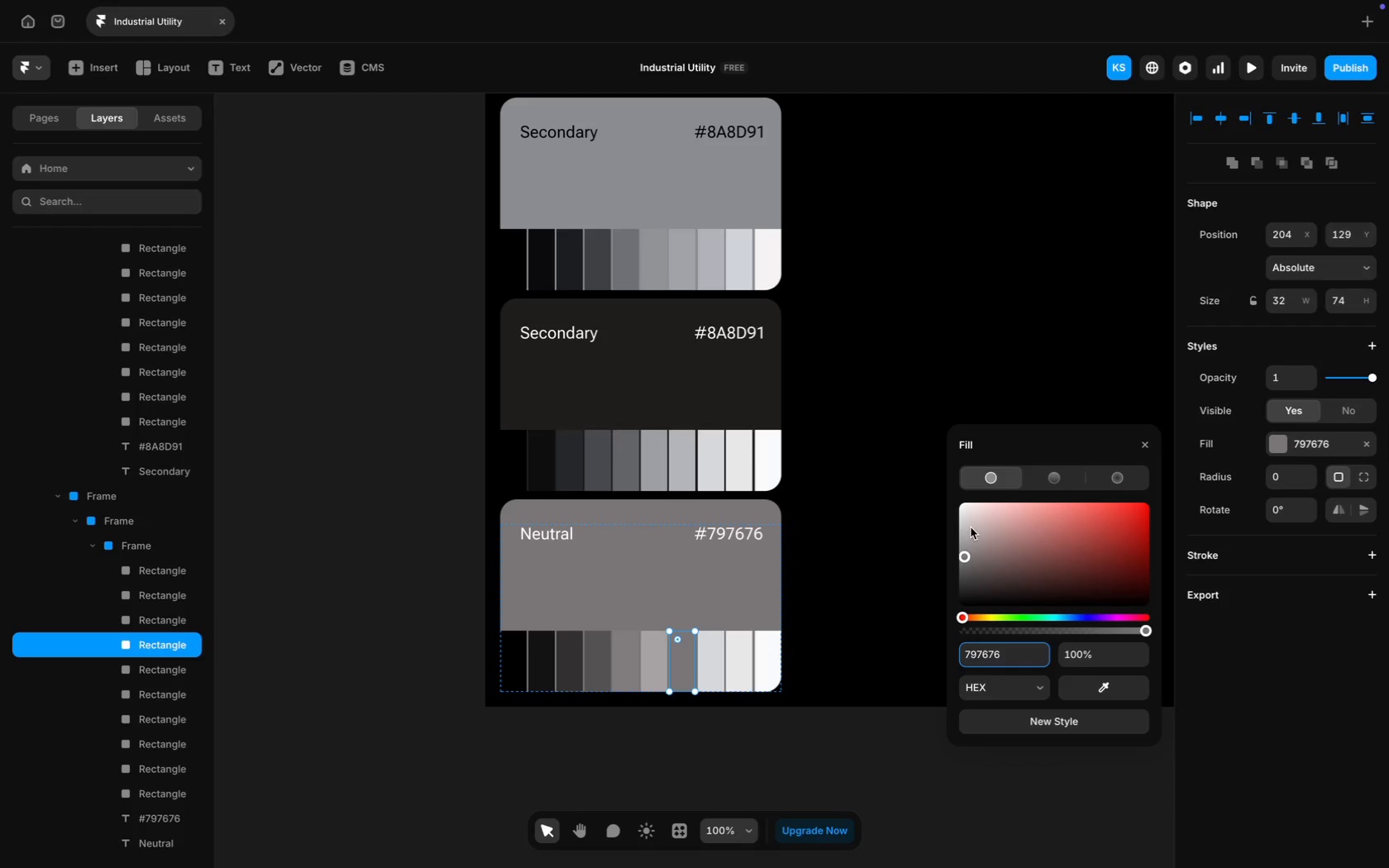 
left_click([962, 533])
 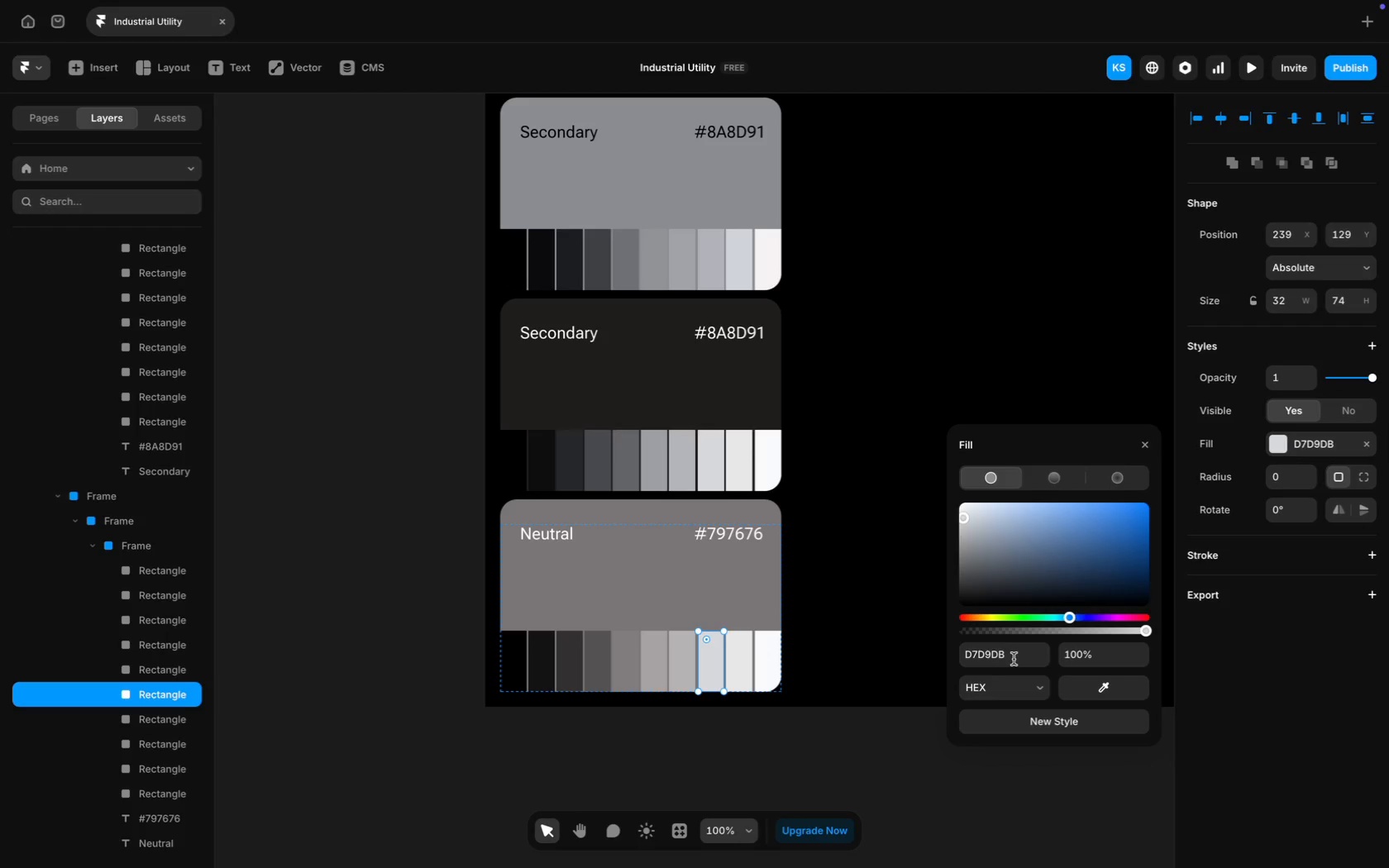 
left_click([830, 596])
 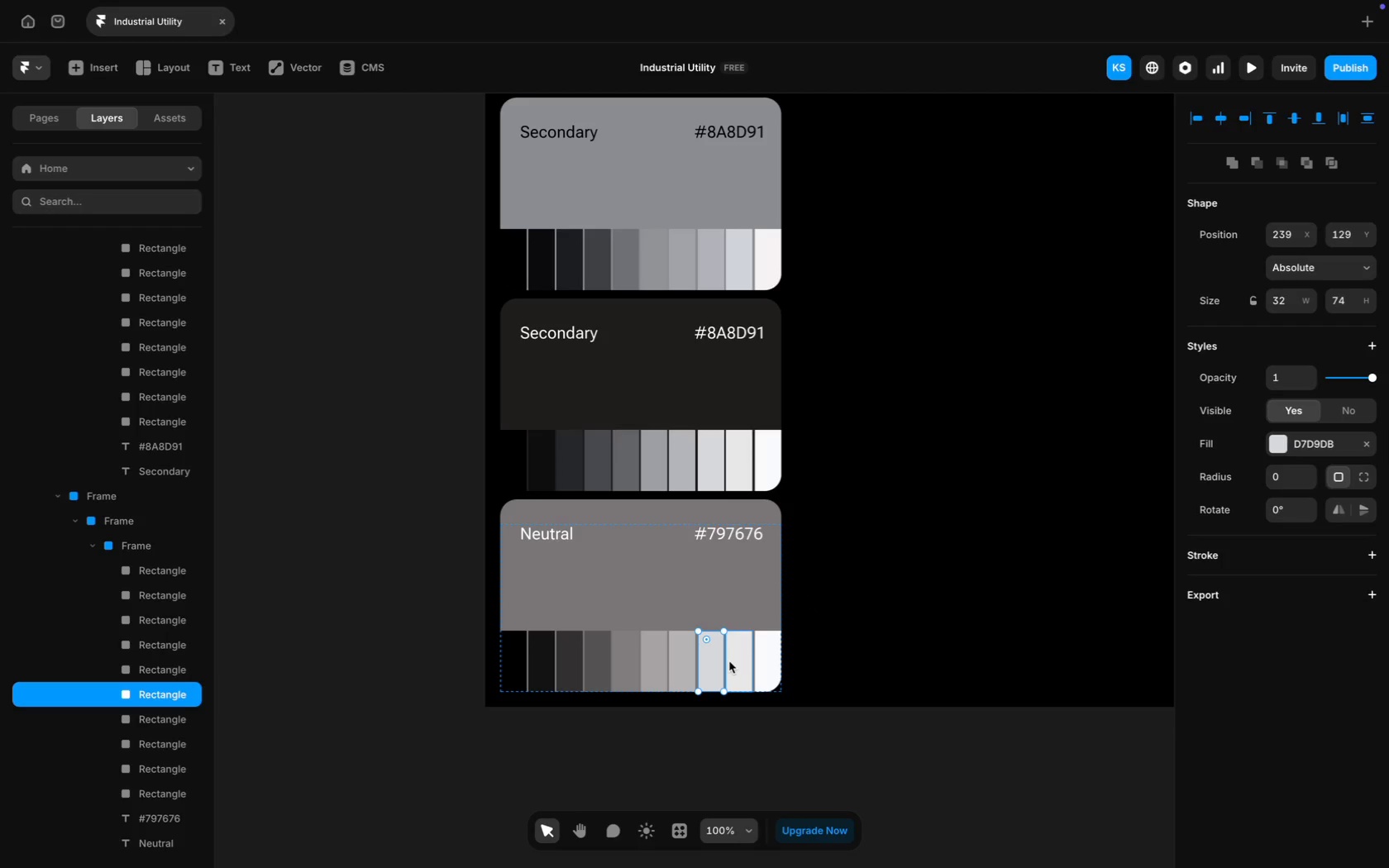 
left_click([1313, 437])
 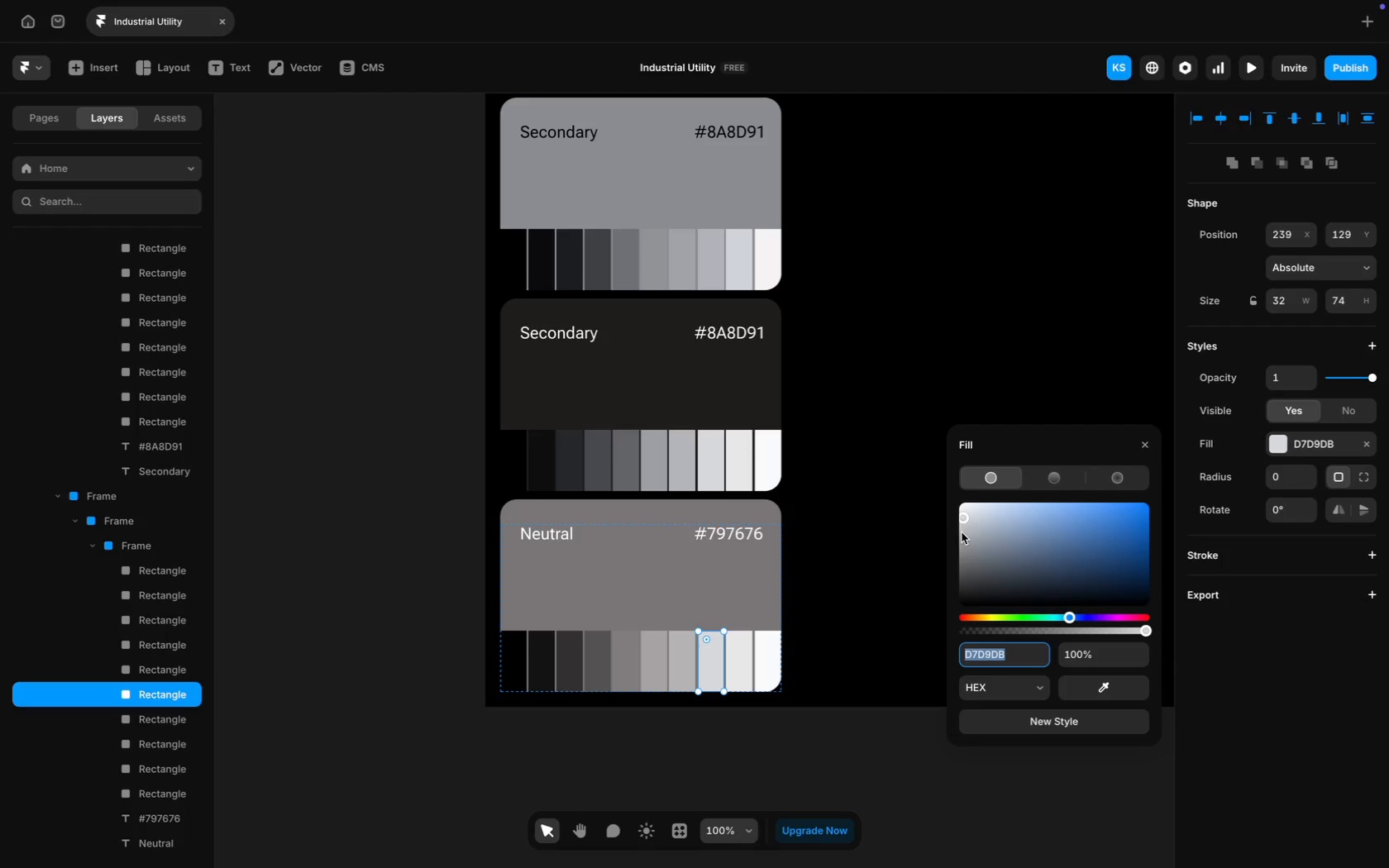 
left_click([963, 525])
 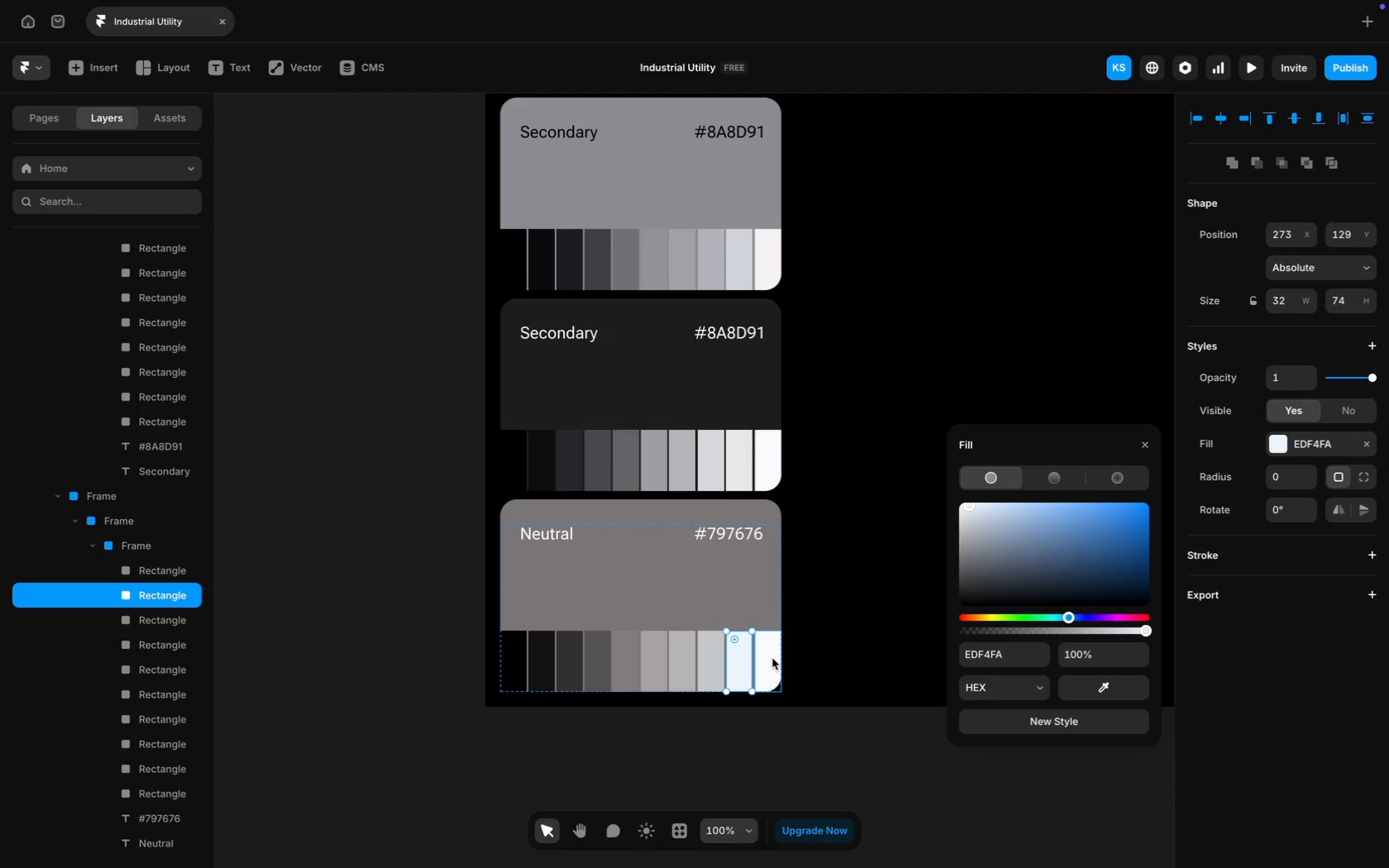 
wait(9.22)
 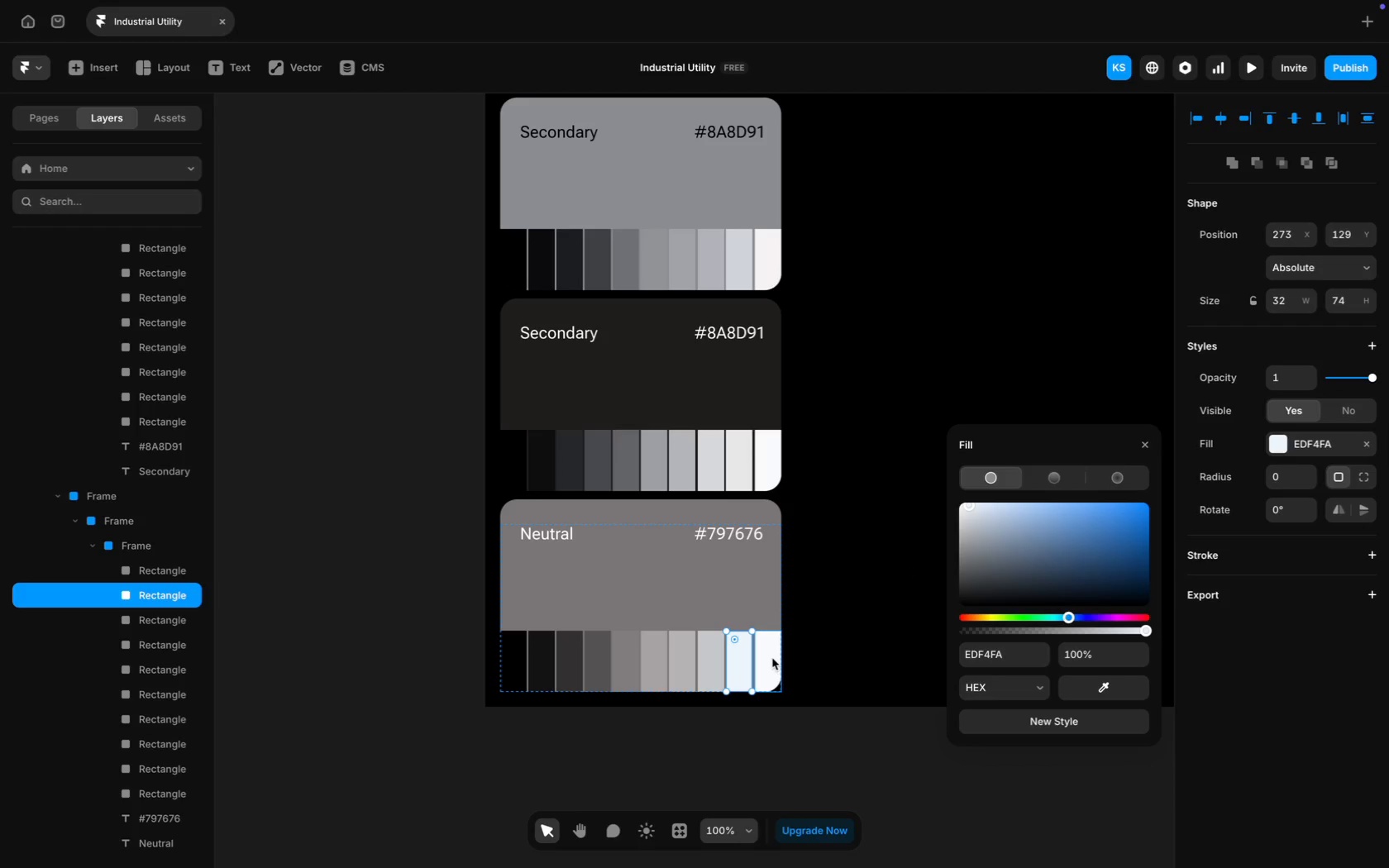 
left_click_drag(start_coordinate=[964, 504], to_coordinate=[955, 499])
 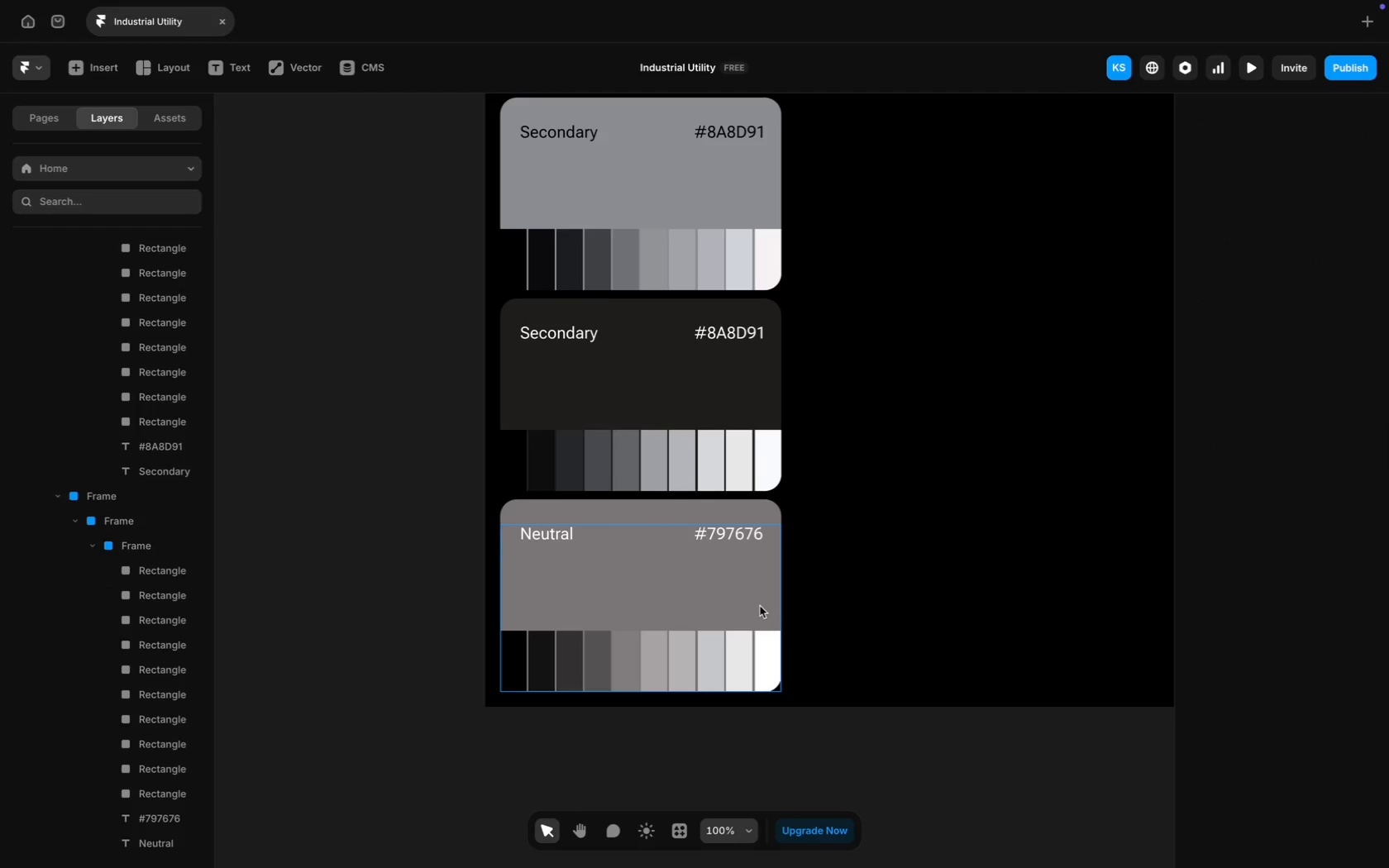 
scroll: coordinate [760, 606], scroll_direction: up, amount: 4.0